 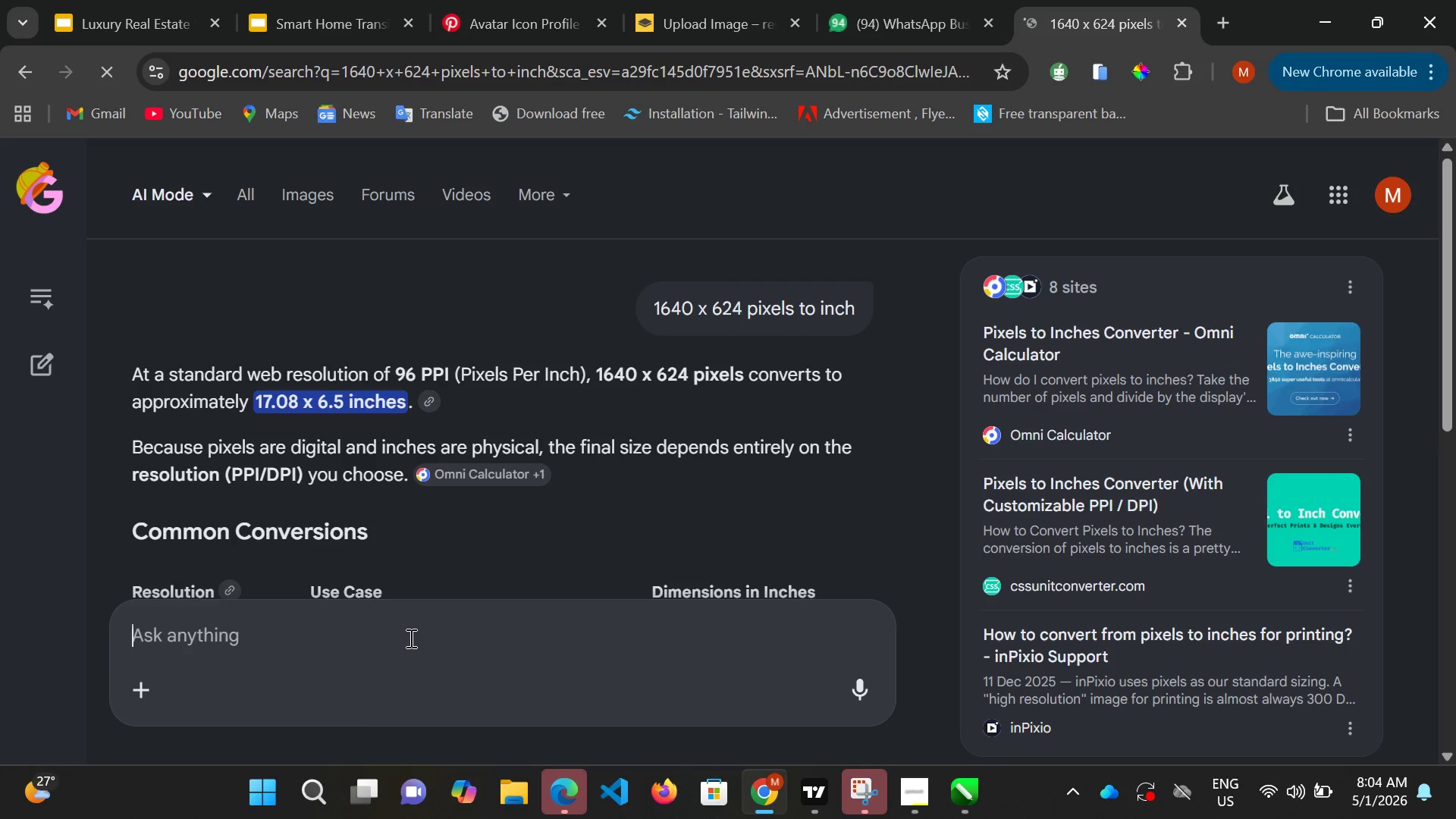 
key(Control+V)
 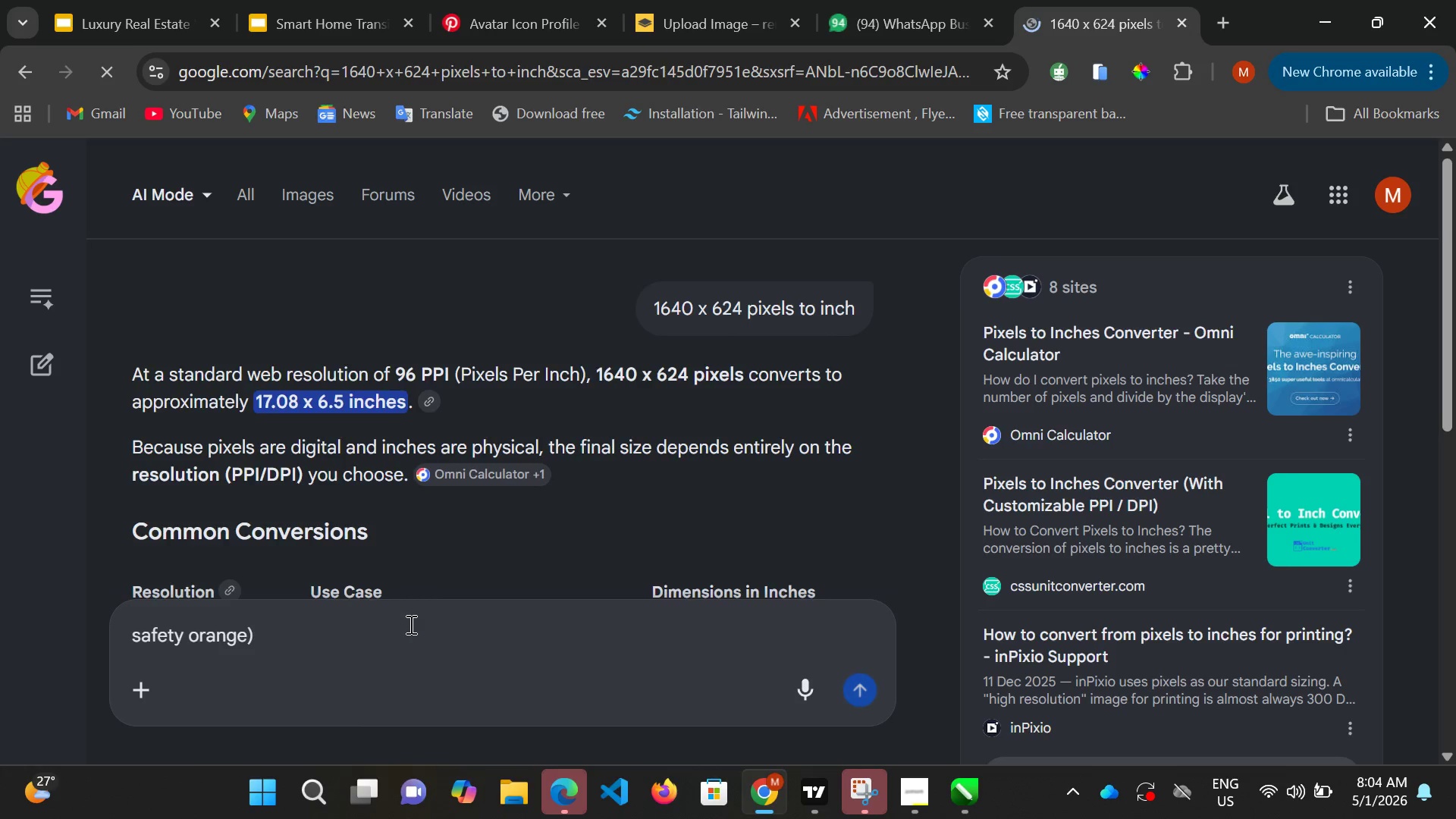 
type( hex code)
 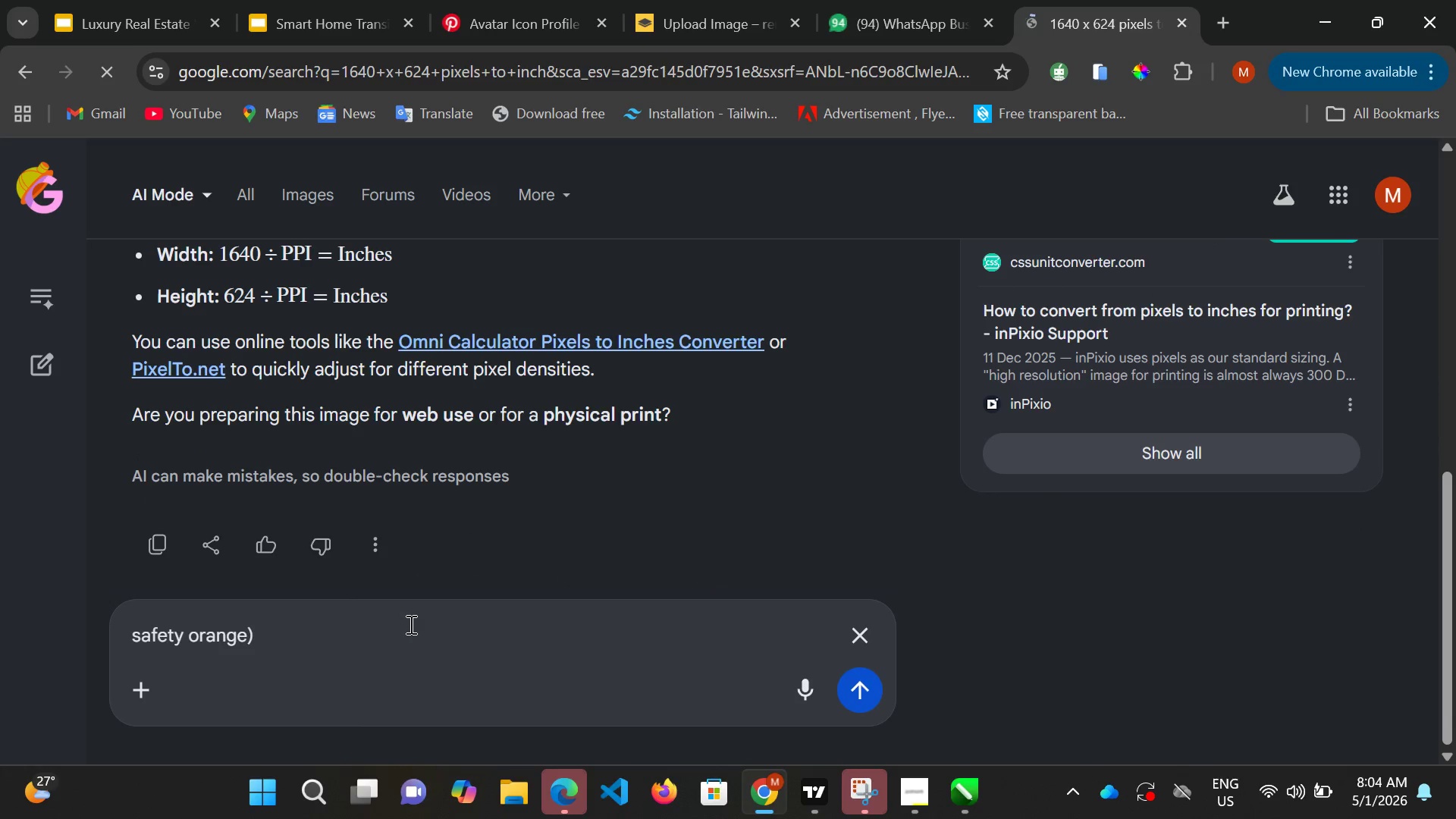 
key(Enter)
 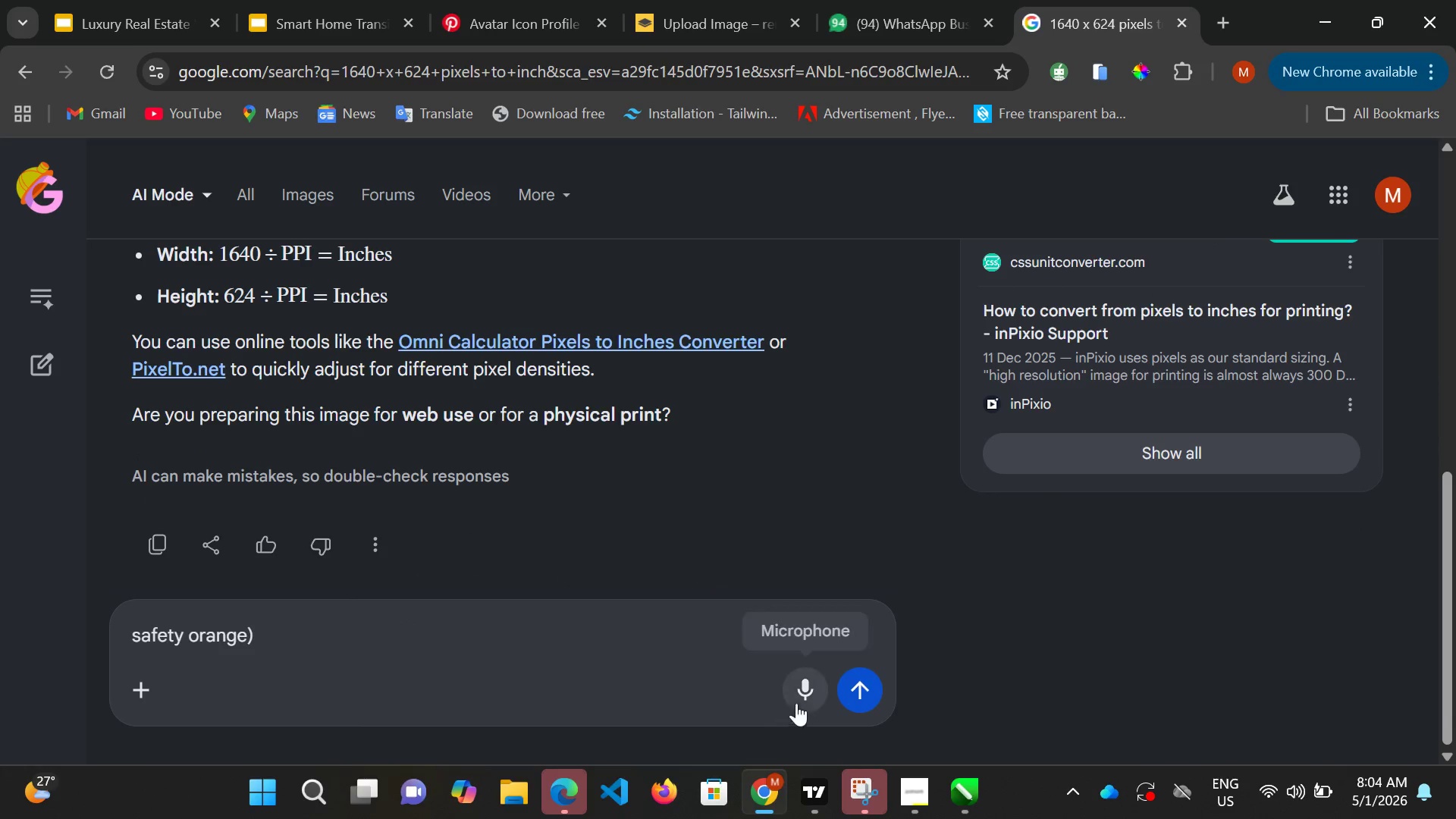 
left_click([861, 695])
 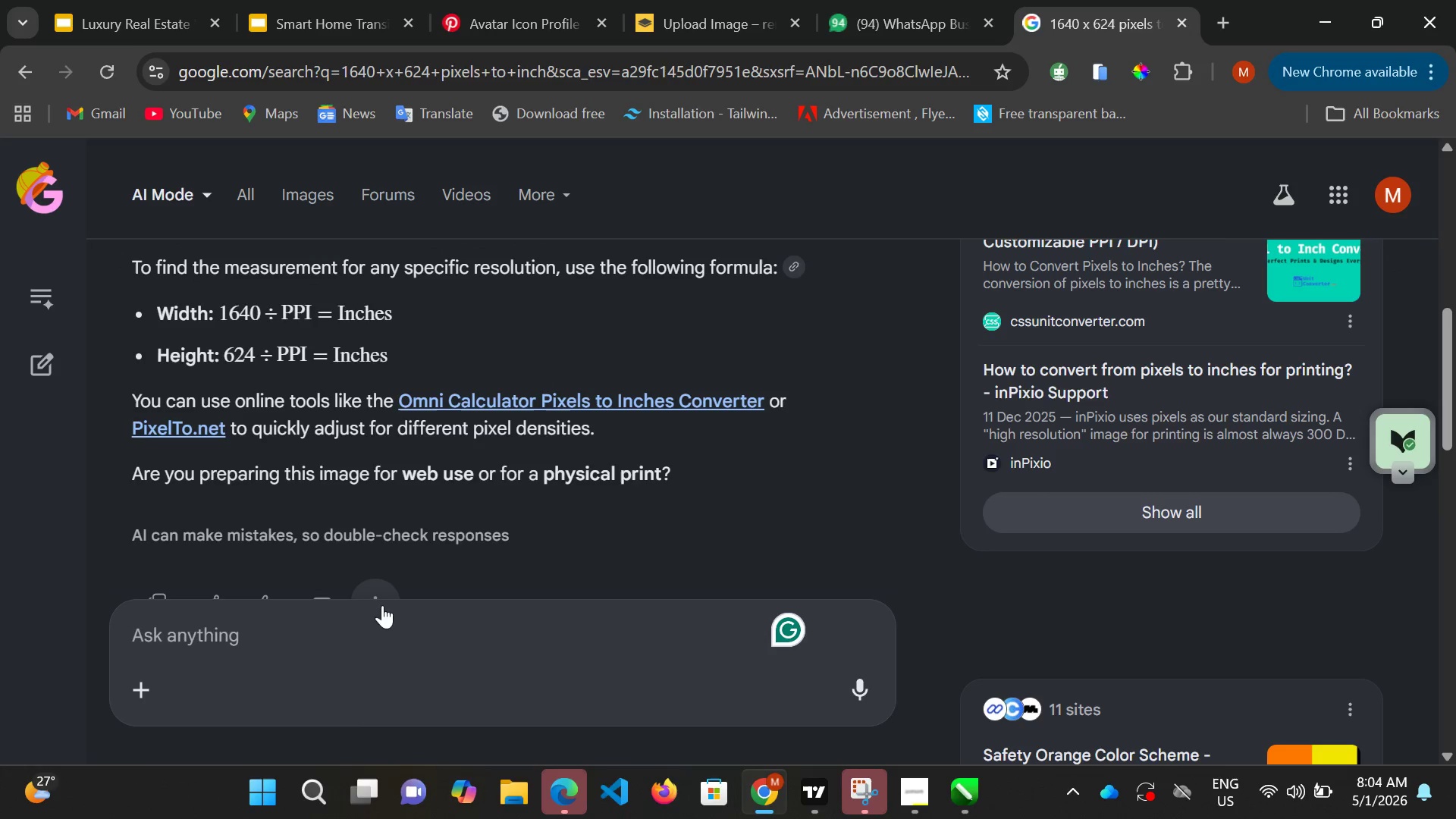 
wait(12.78)
 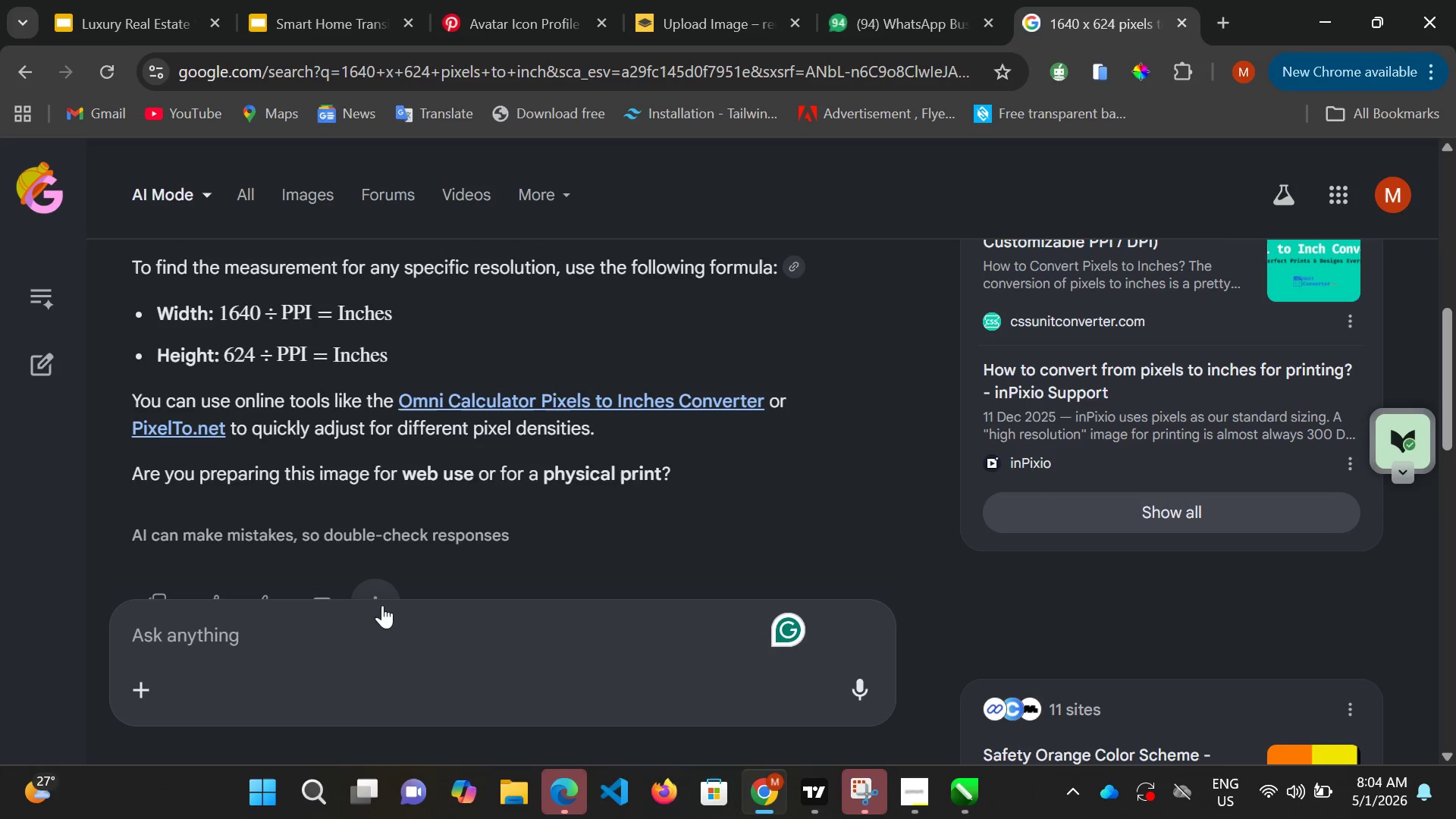 
left_click([1176, 17])
 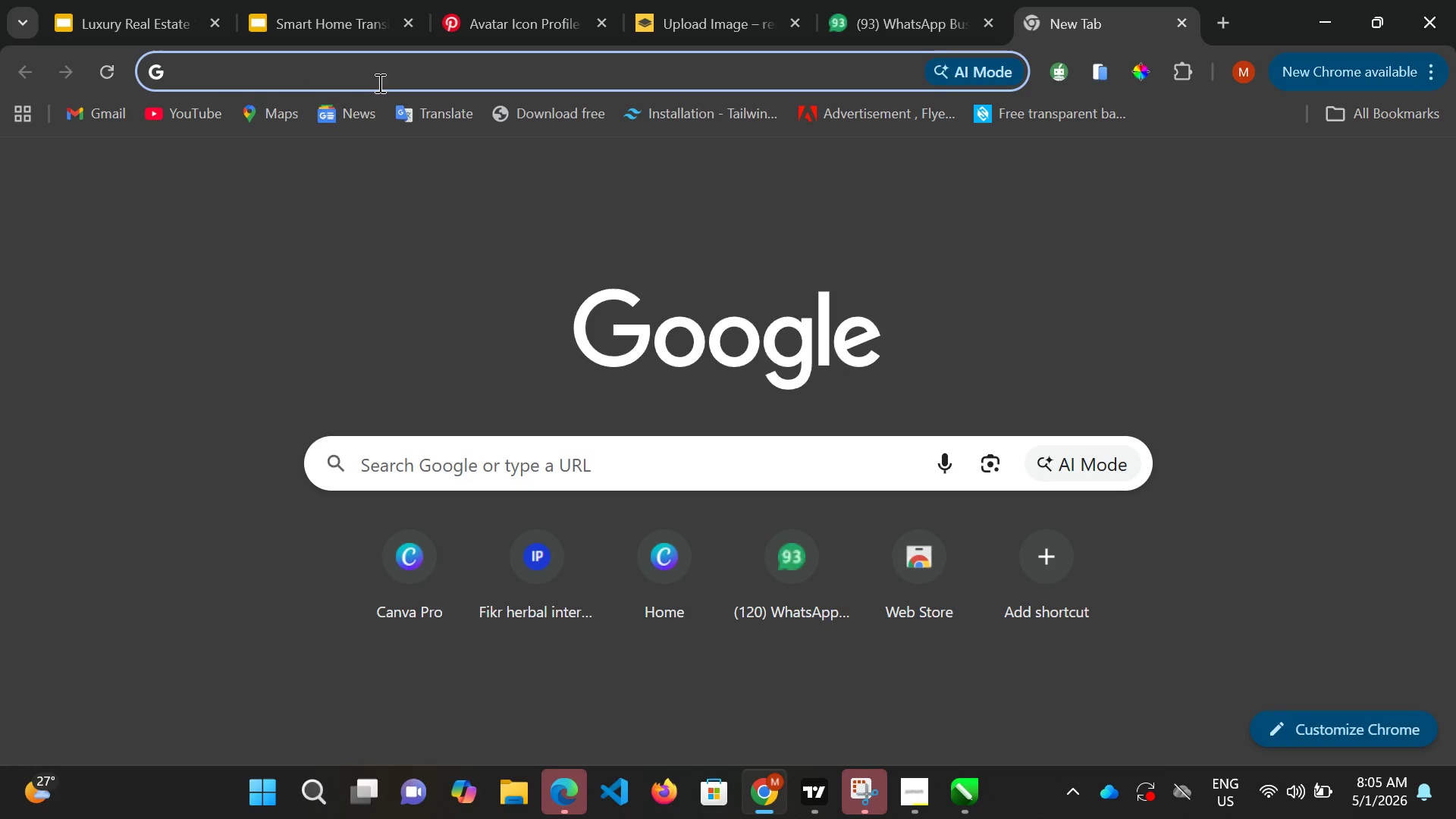 
left_click([362, 63])
 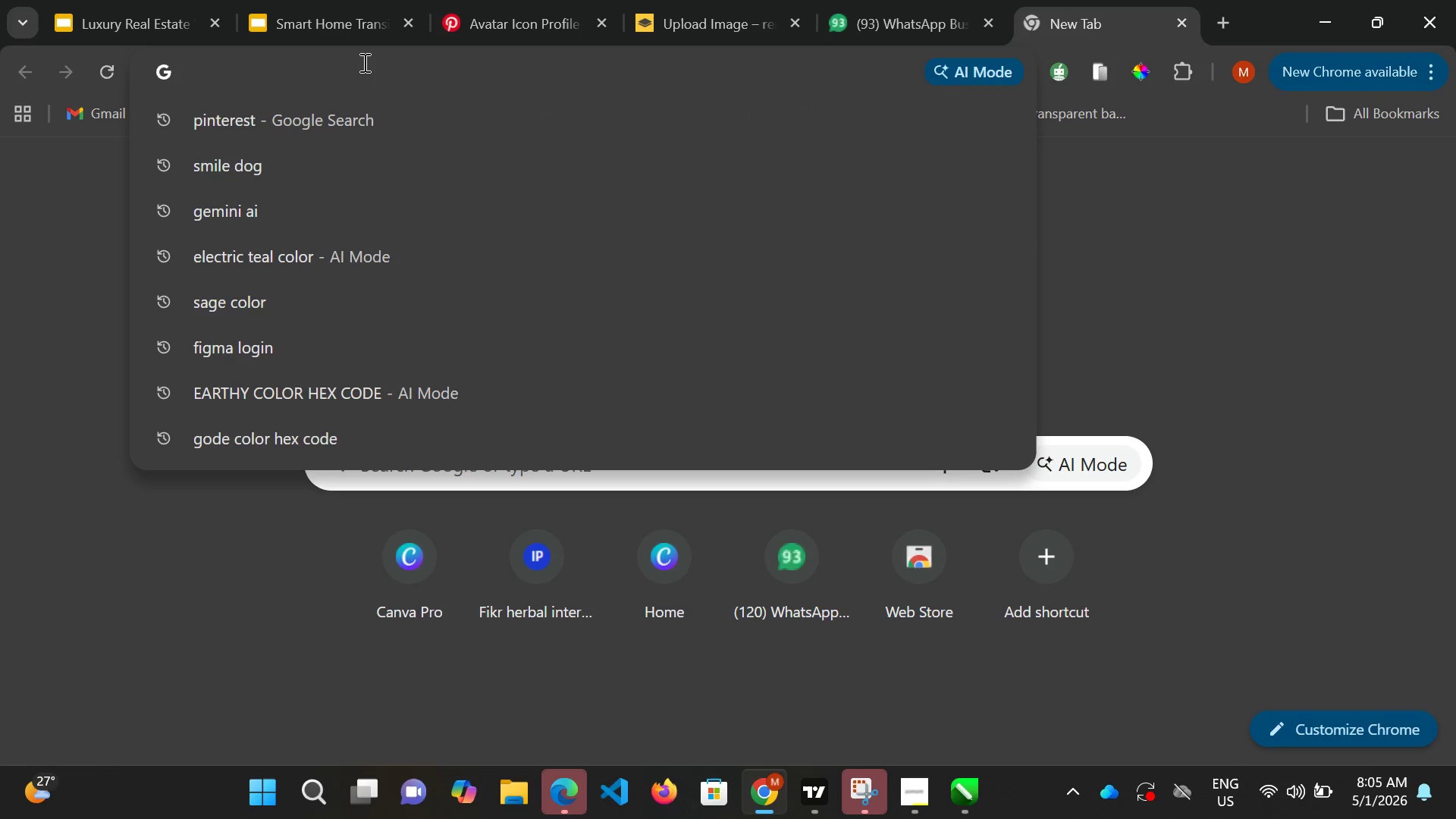 
key(Control+V)
 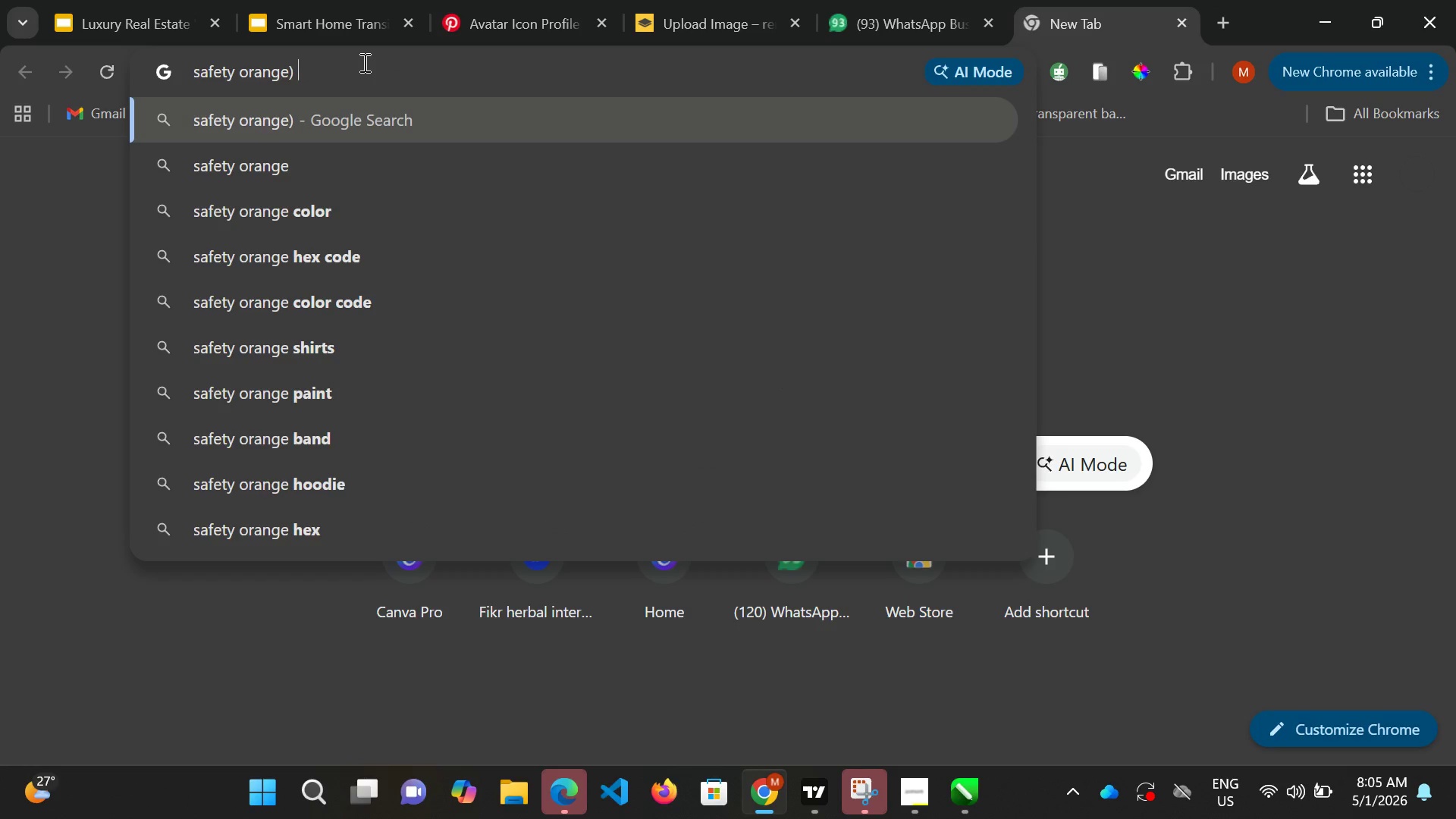 
type( hex code)
 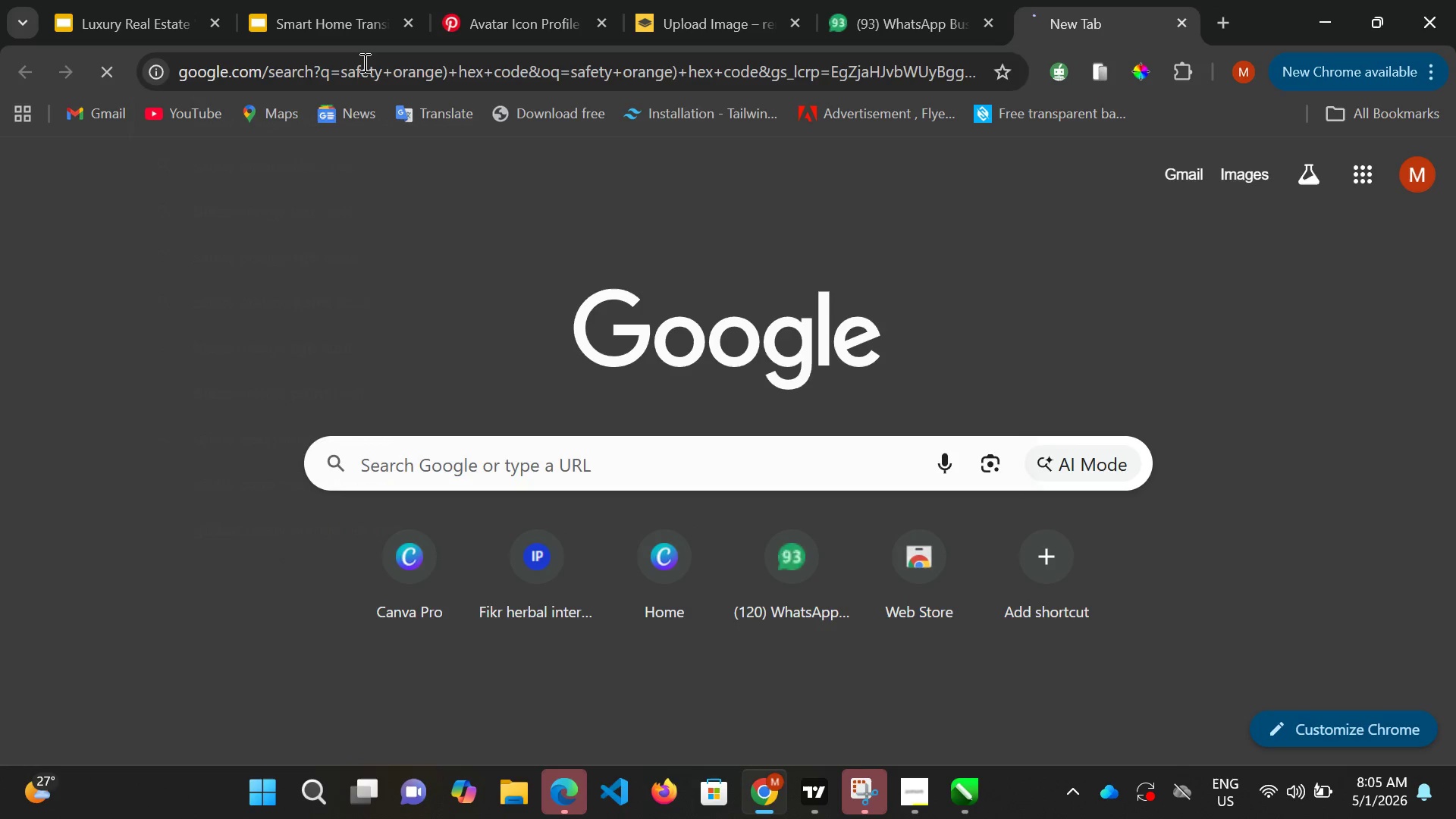 
key(Enter)
 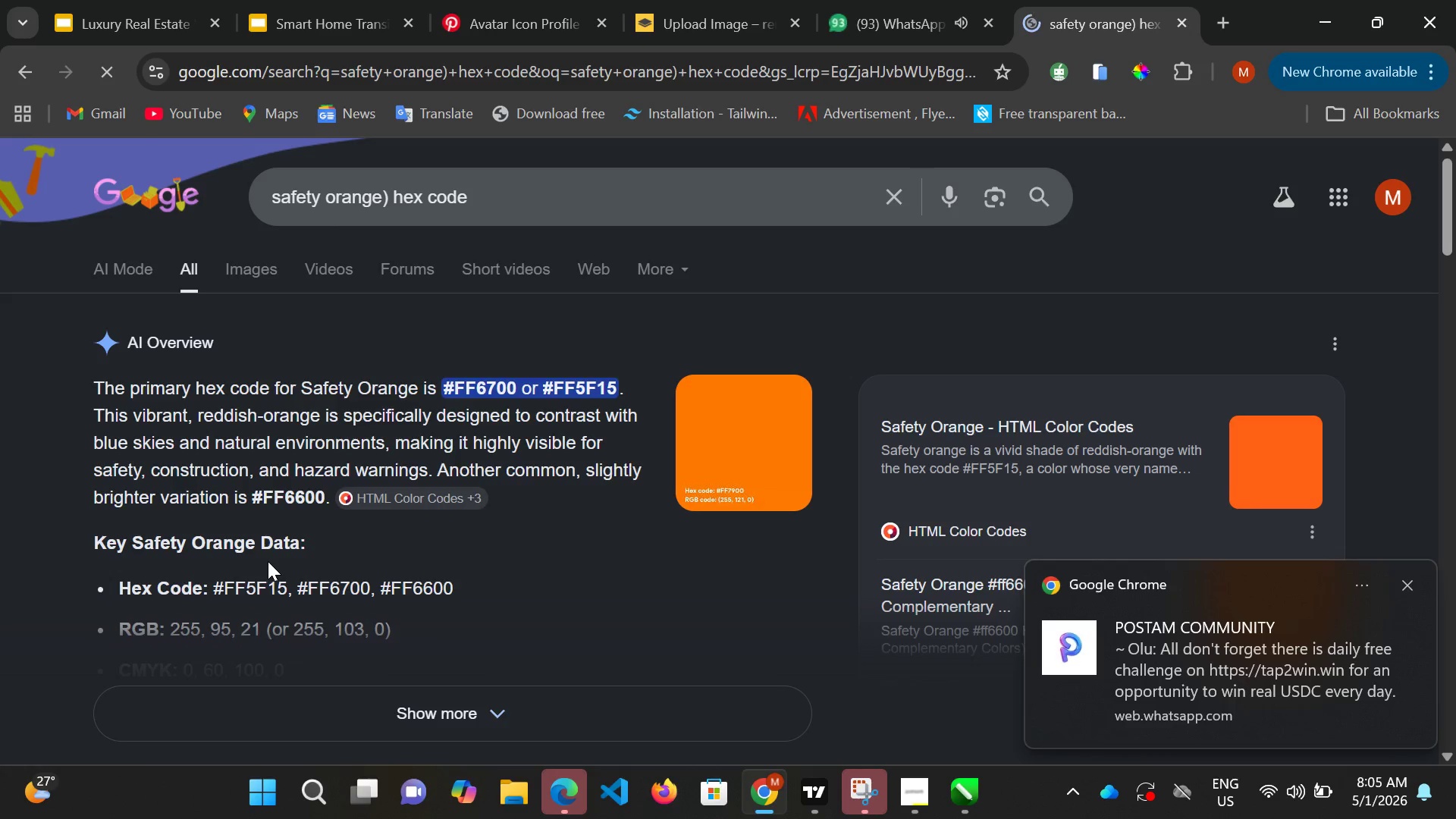 
wait(9.47)
 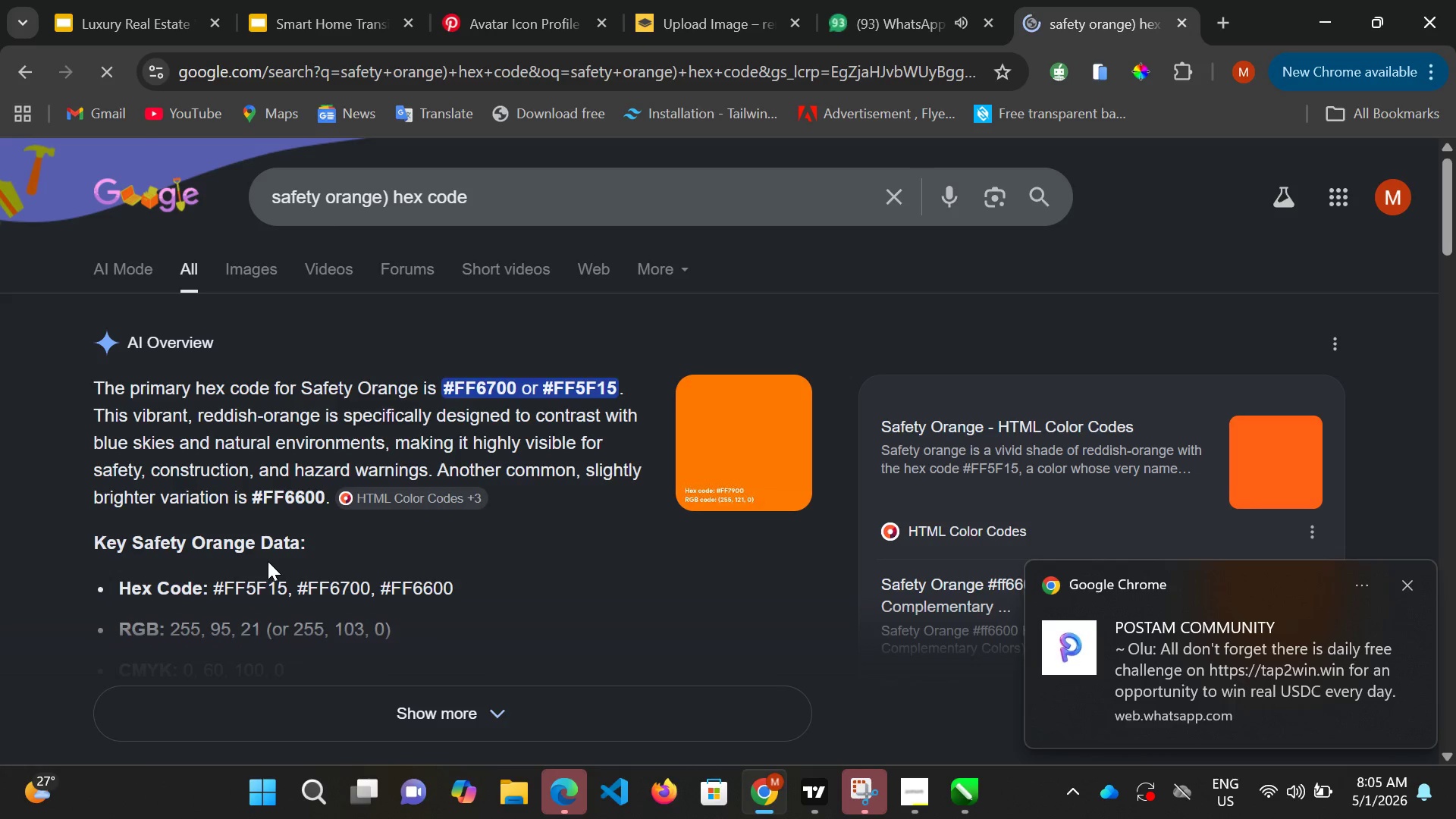 
left_click_drag(start_coordinate=[212, 588], to_coordinate=[284, 585])
 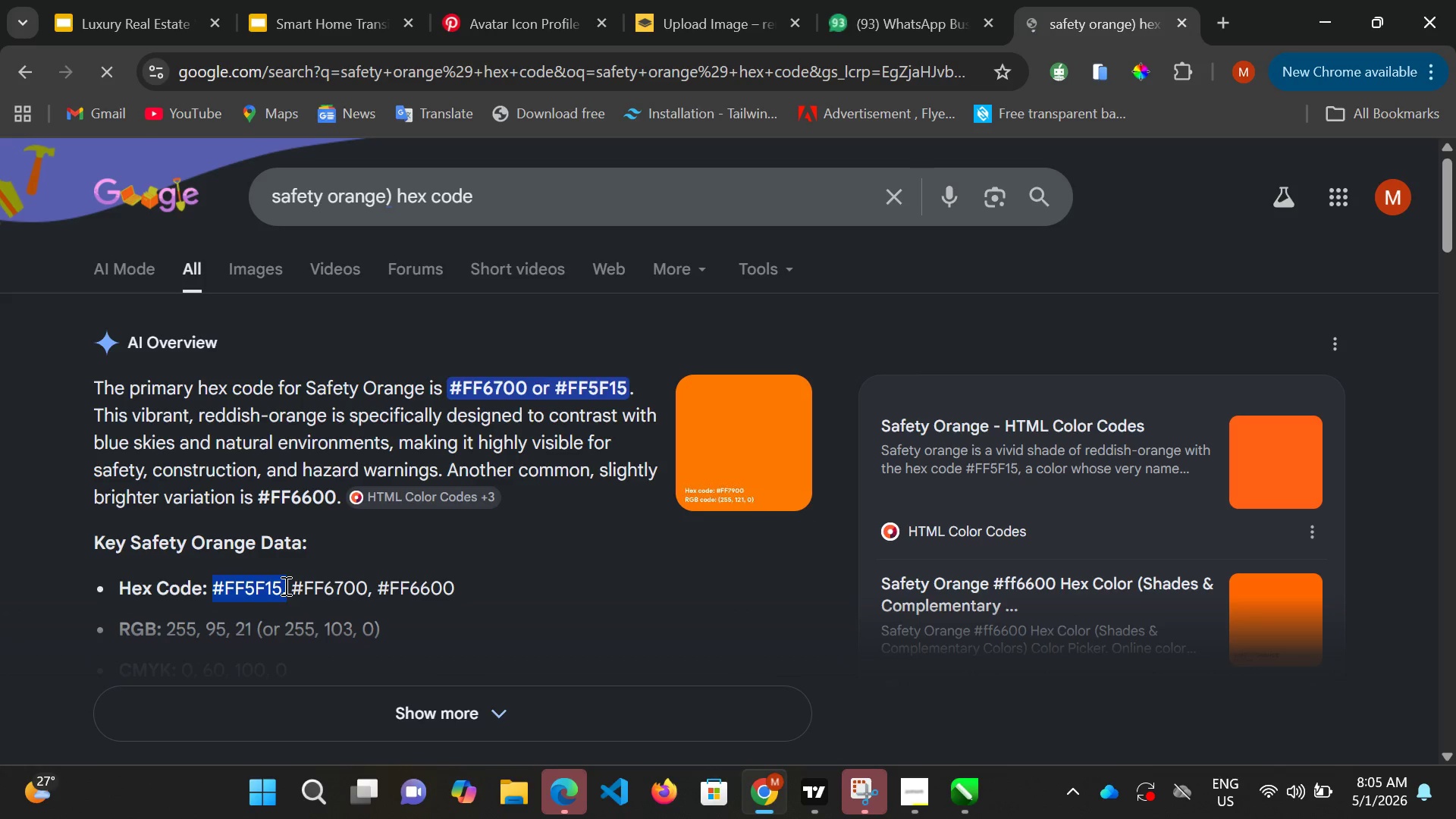 
key(Control+C)
 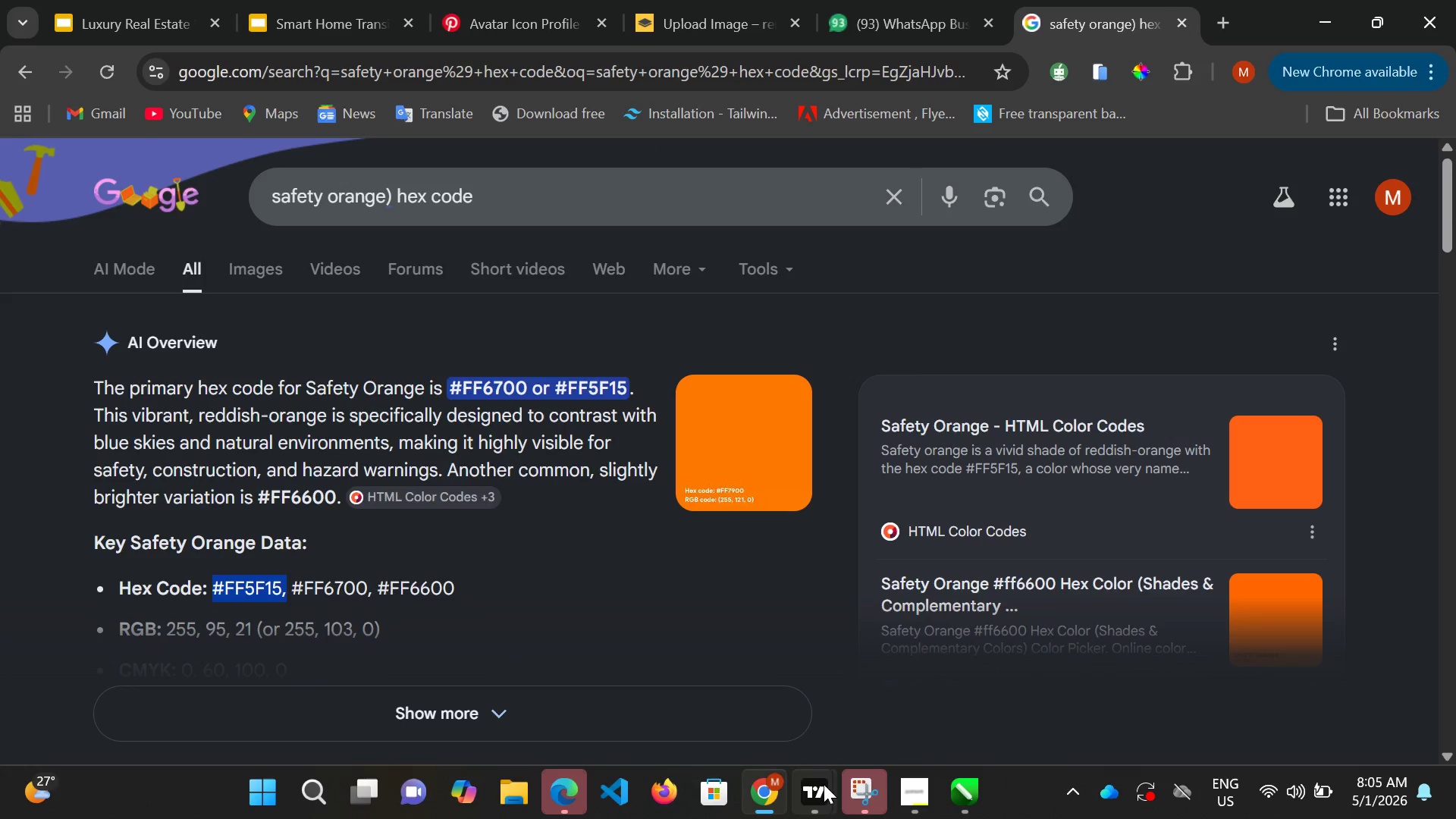 
wait(6.34)
 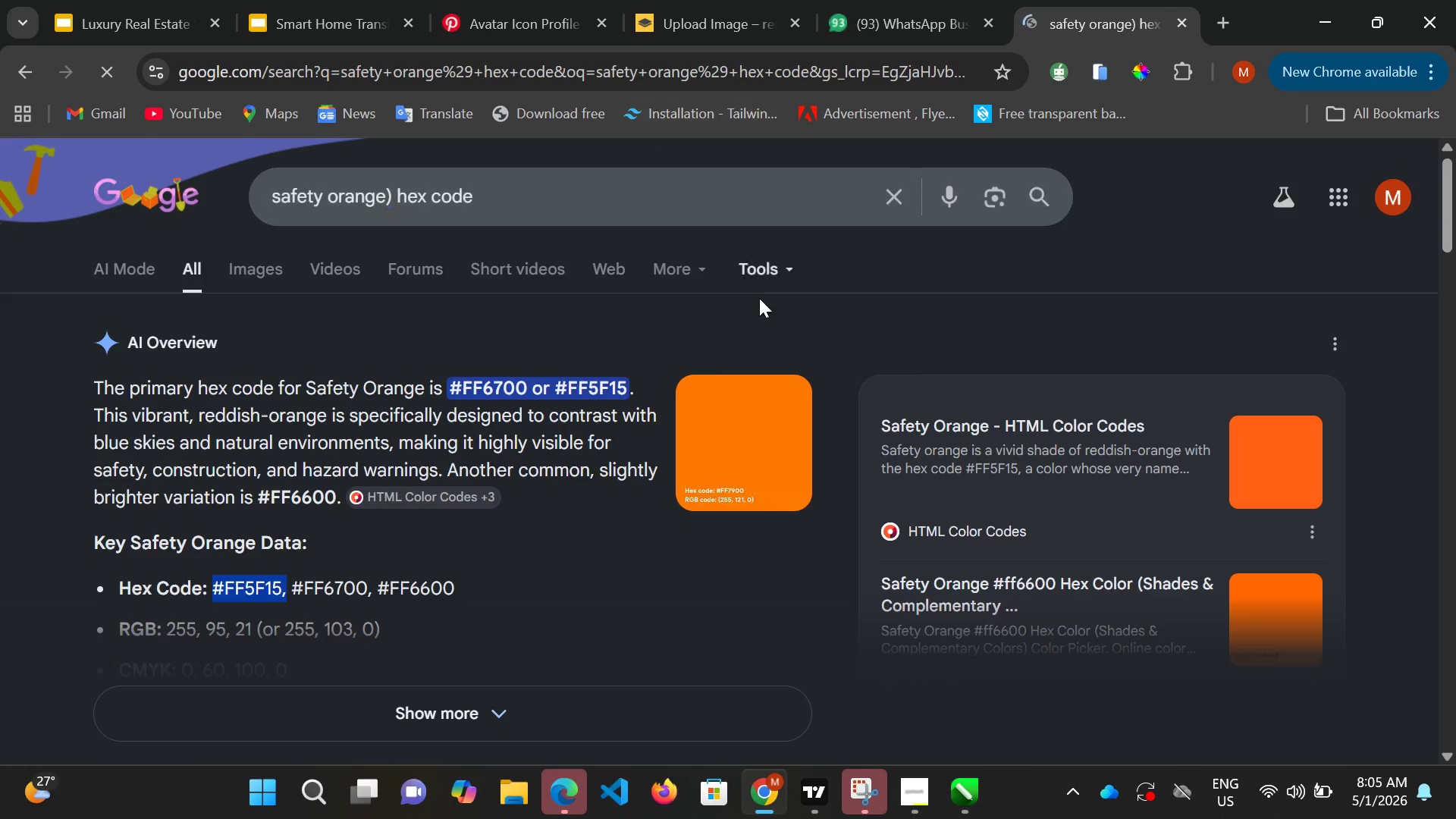 
left_click([331, 29])
 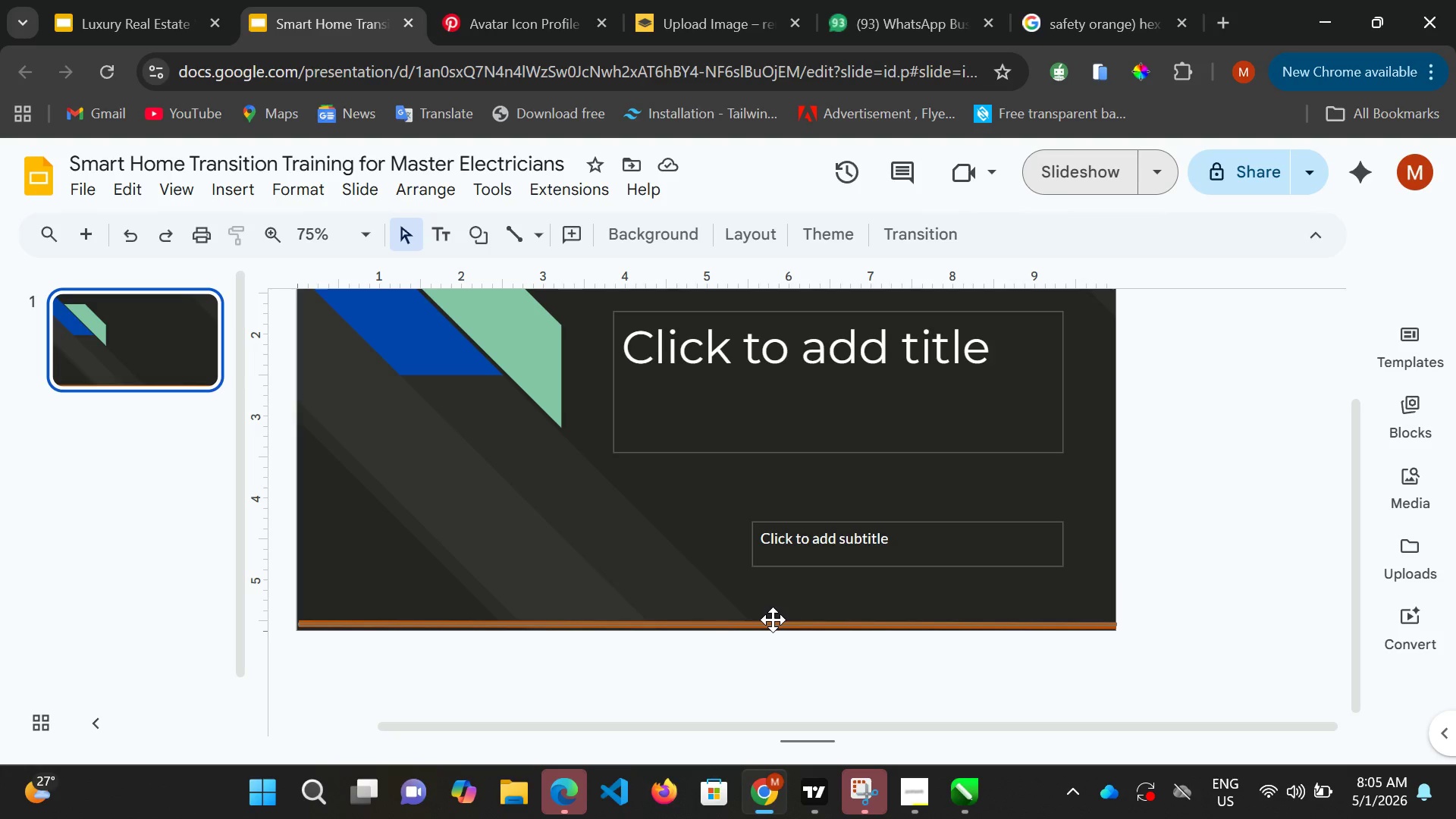 
left_click([773, 620])
 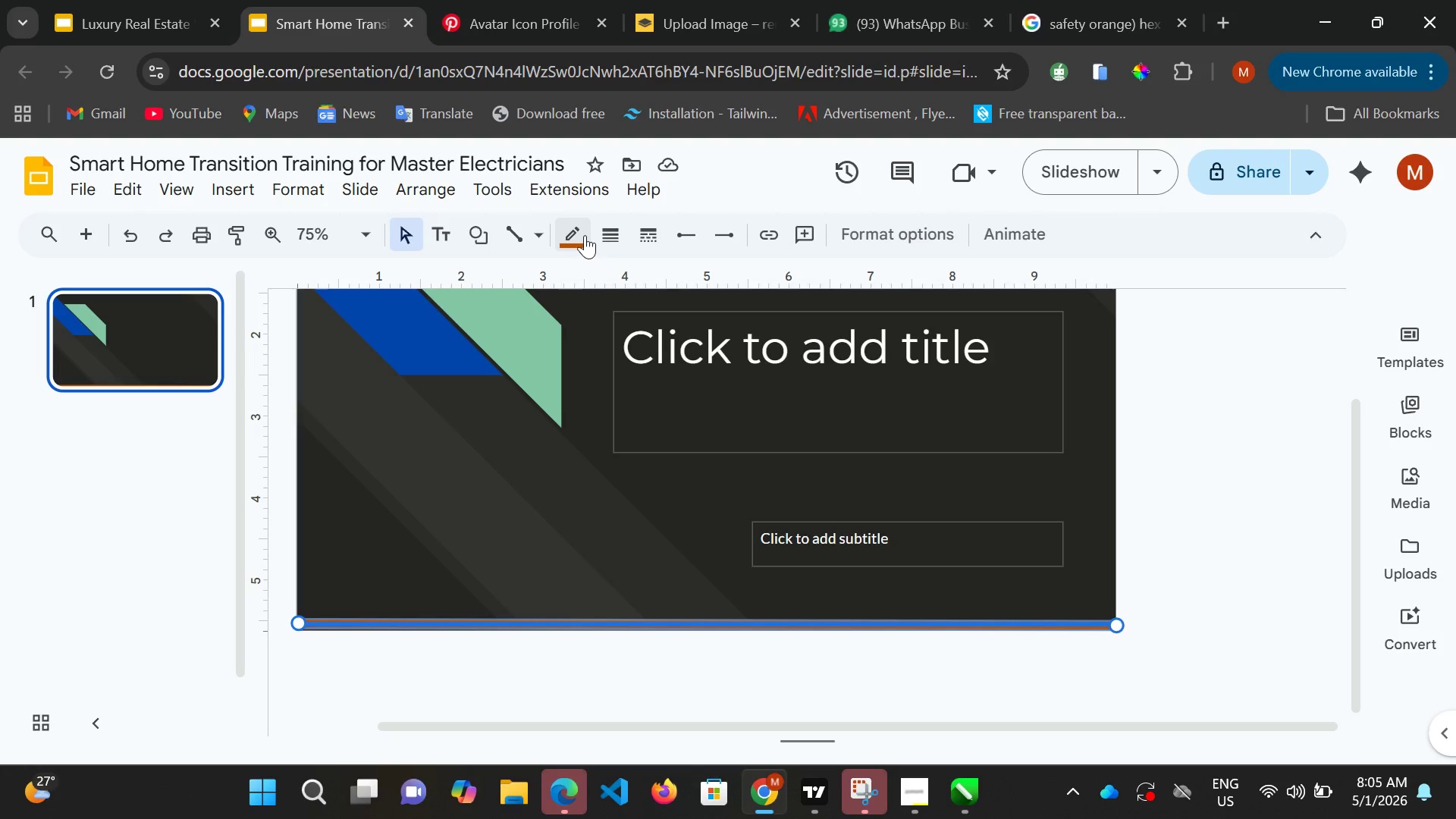 
left_click([585, 232])
 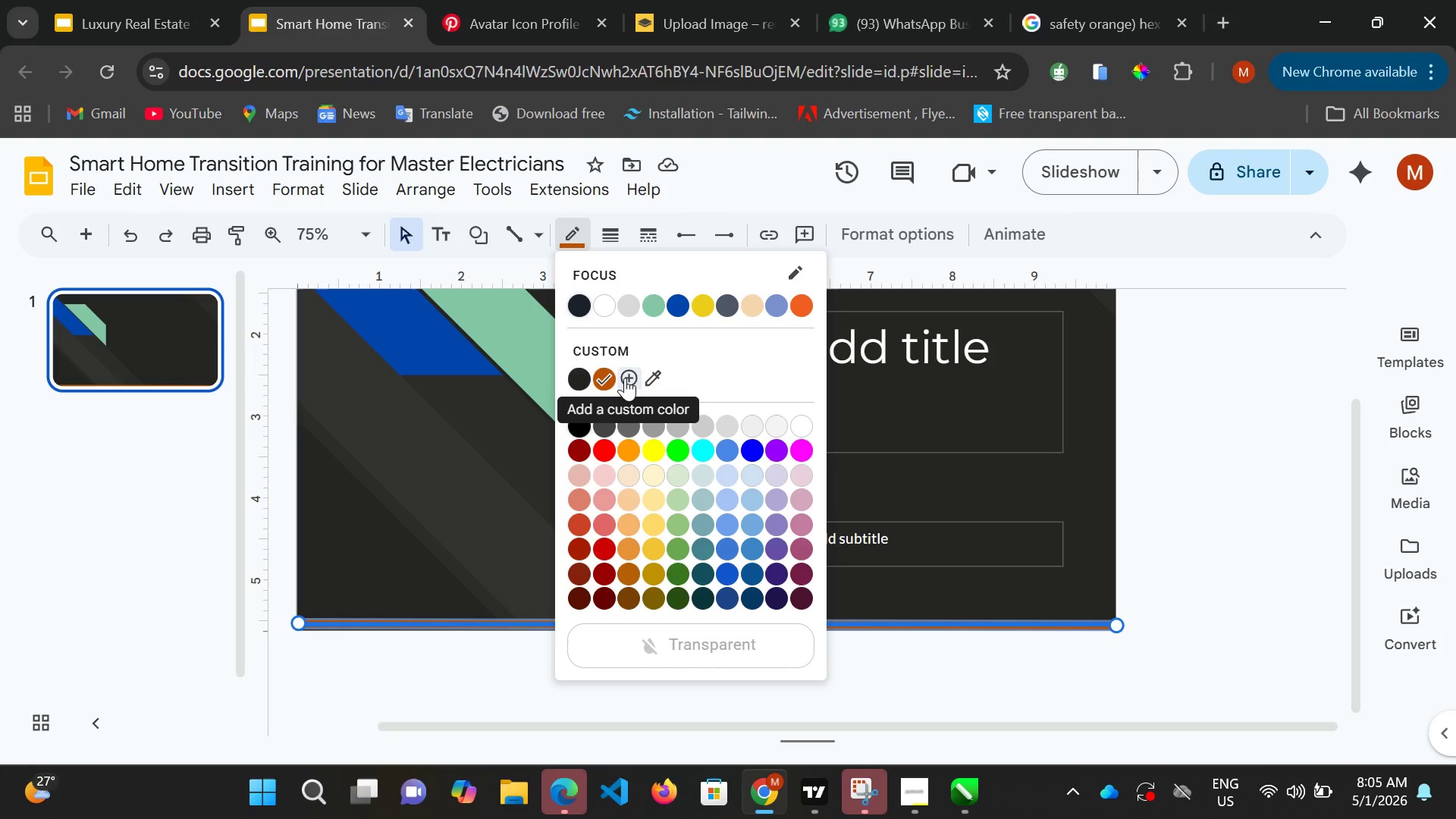 
left_click([625, 378])
 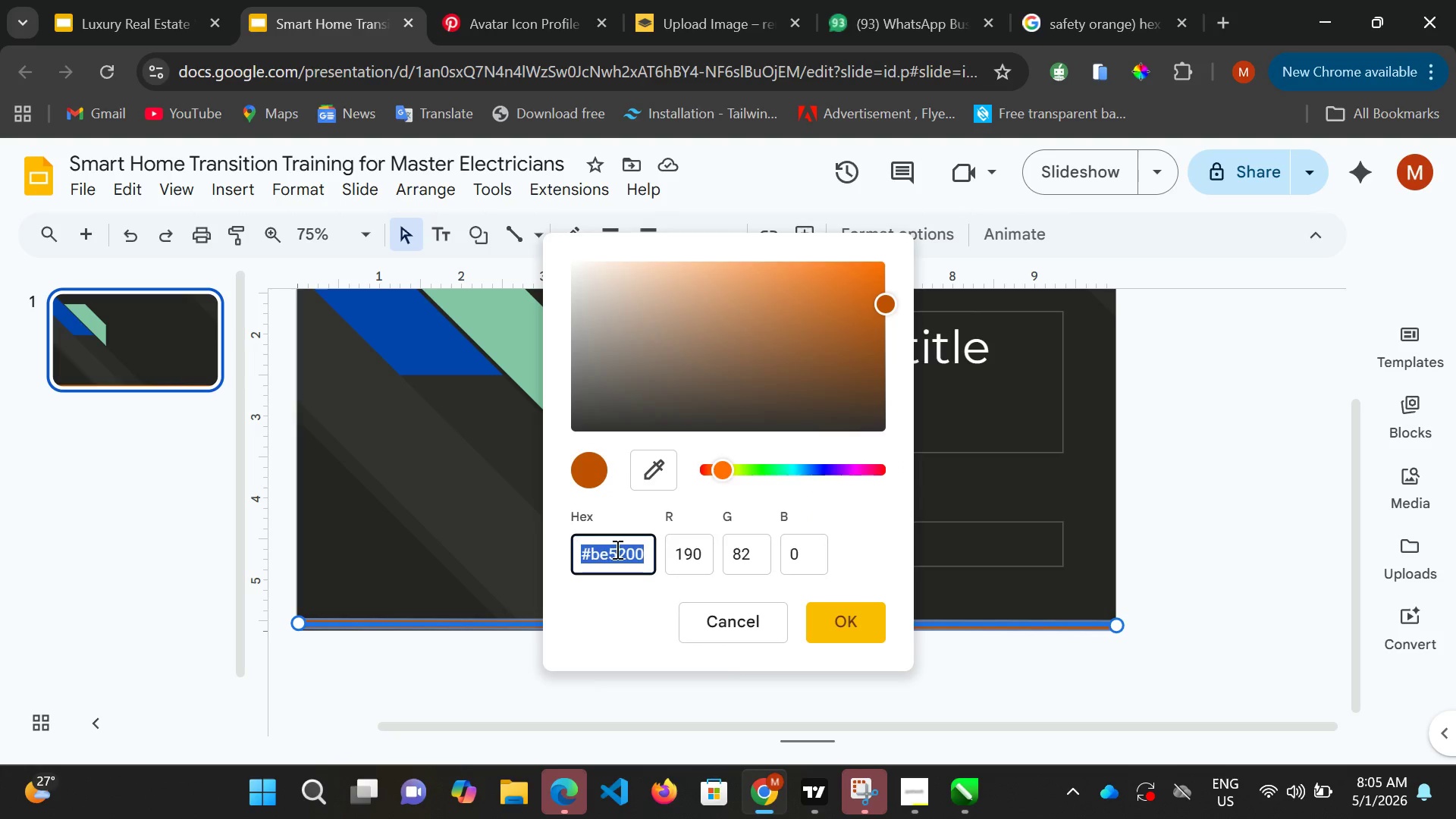 
left_click([616, 549])
 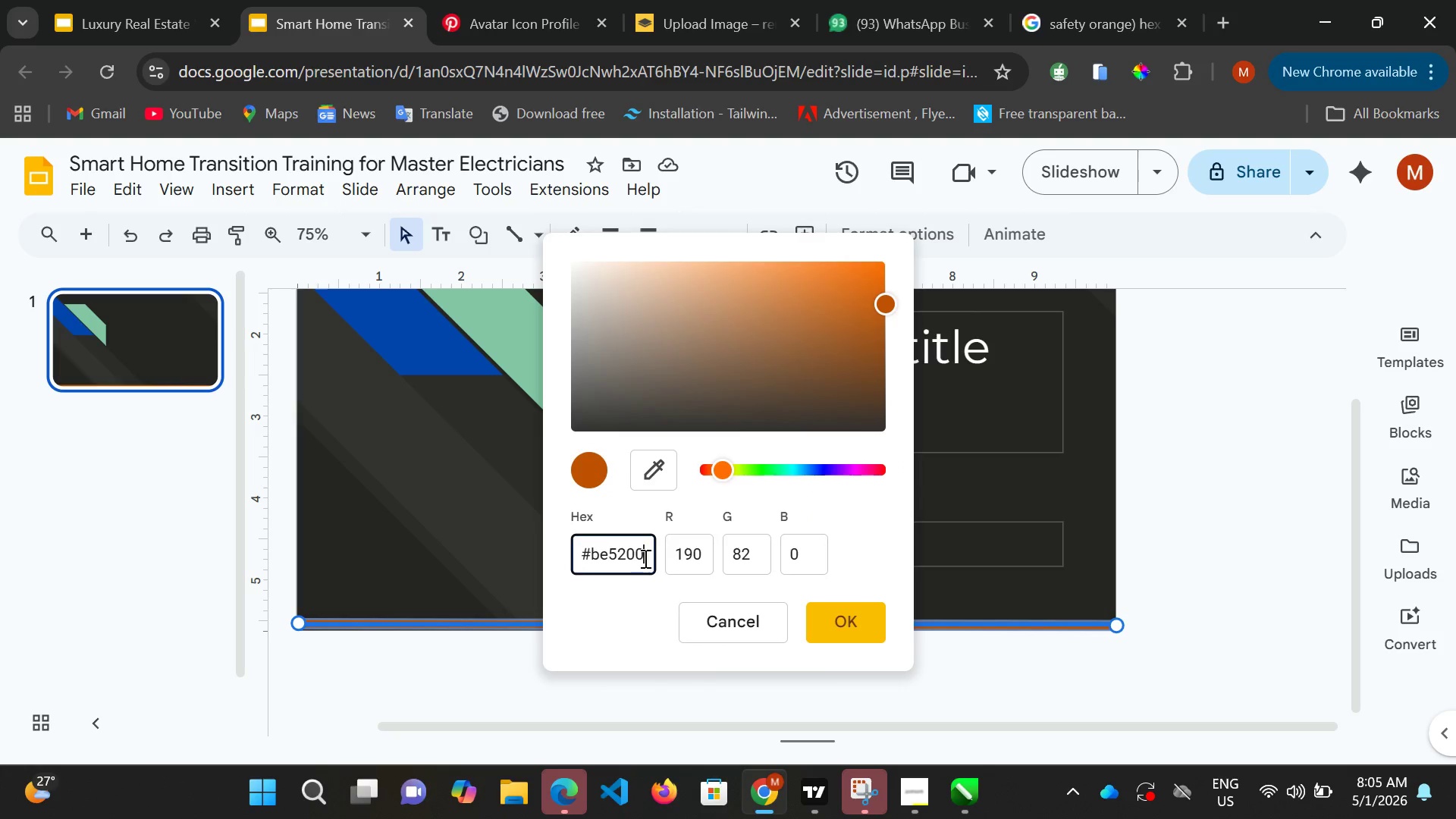 
left_click_drag(start_coordinate=[644, 558], to_coordinate=[580, 543])
 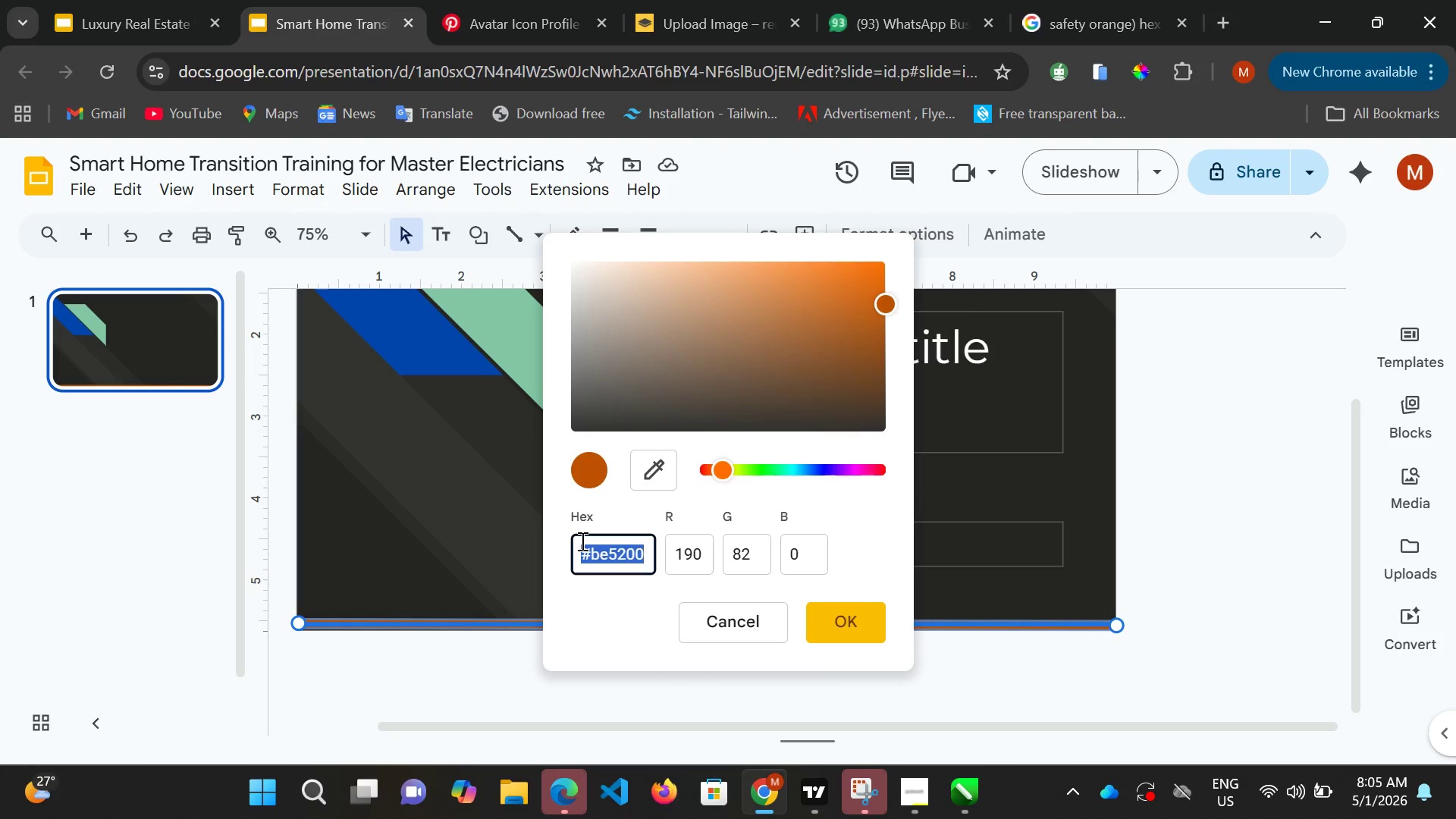 
key(Delete)
 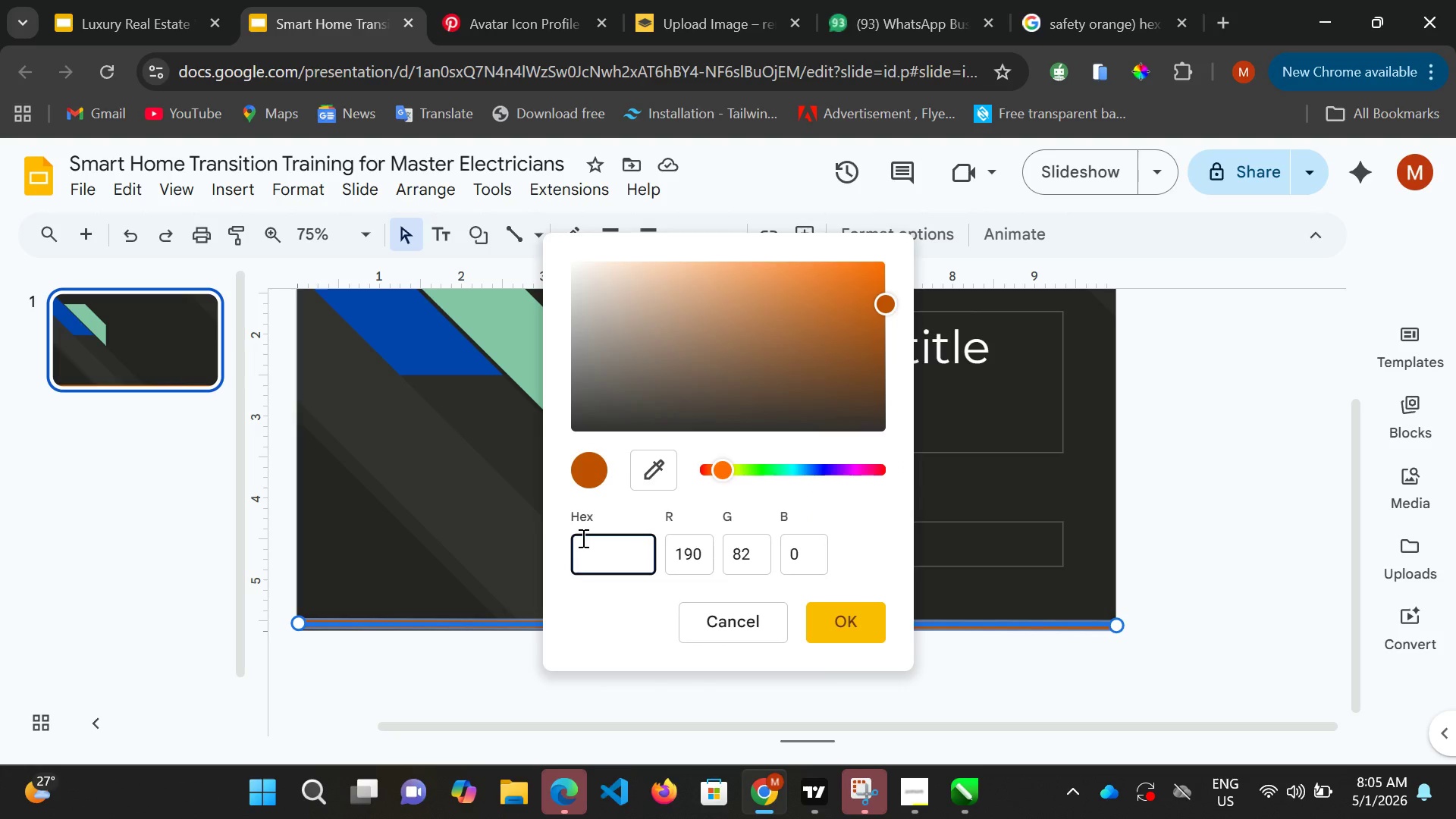 
key(Control+V)
 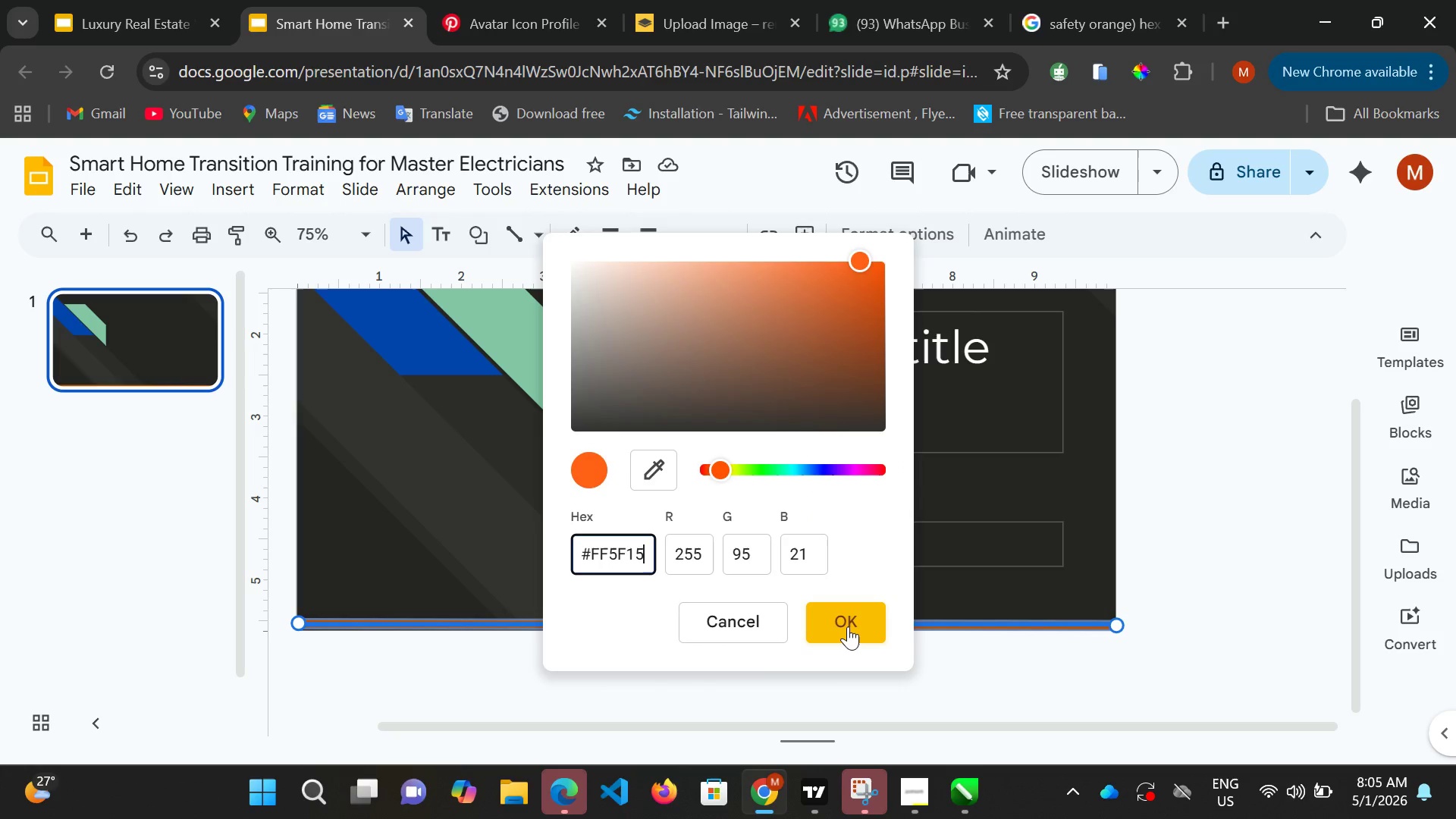 
left_click([849, 625])
 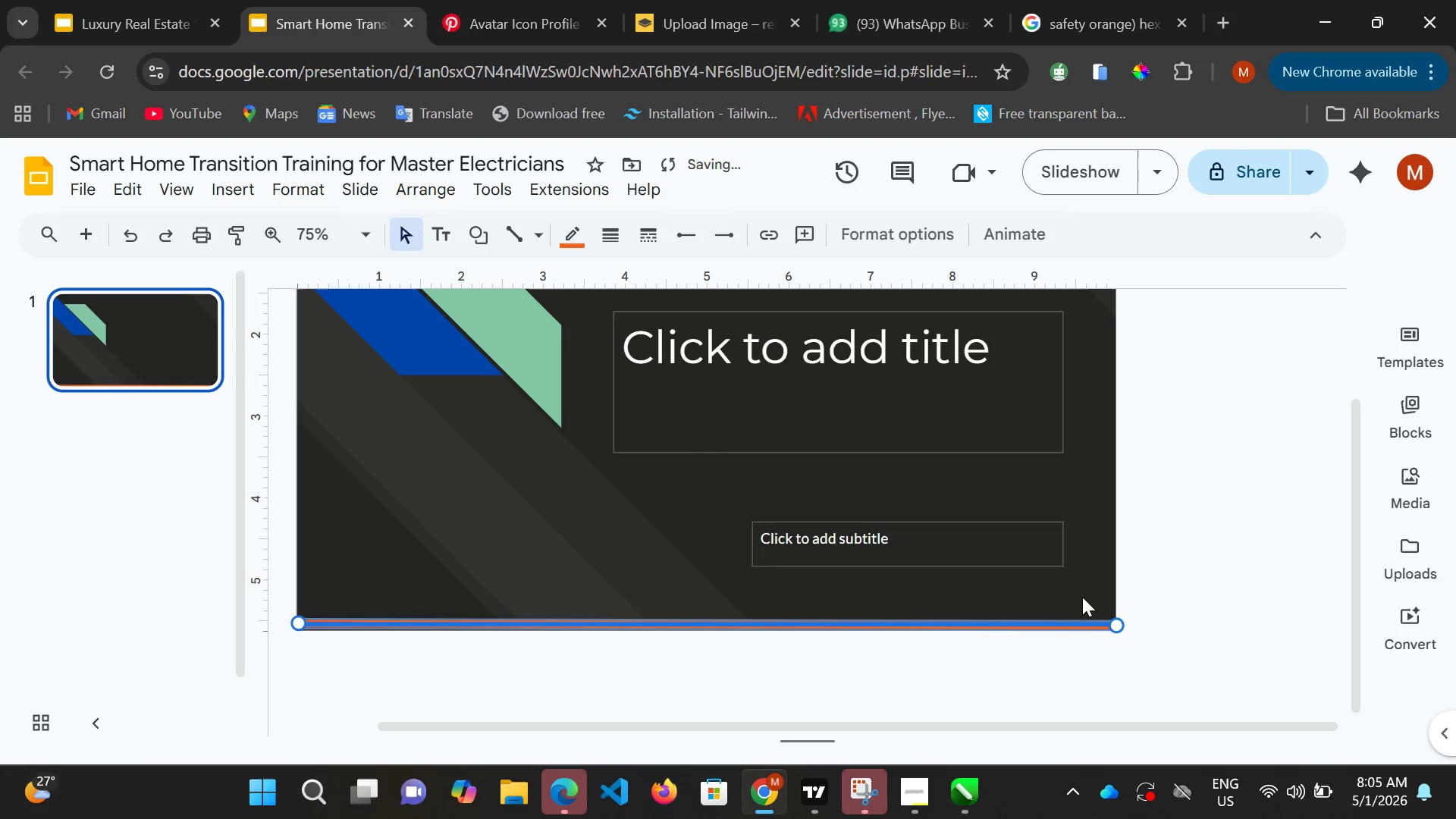 
left_click([1084, 596])
 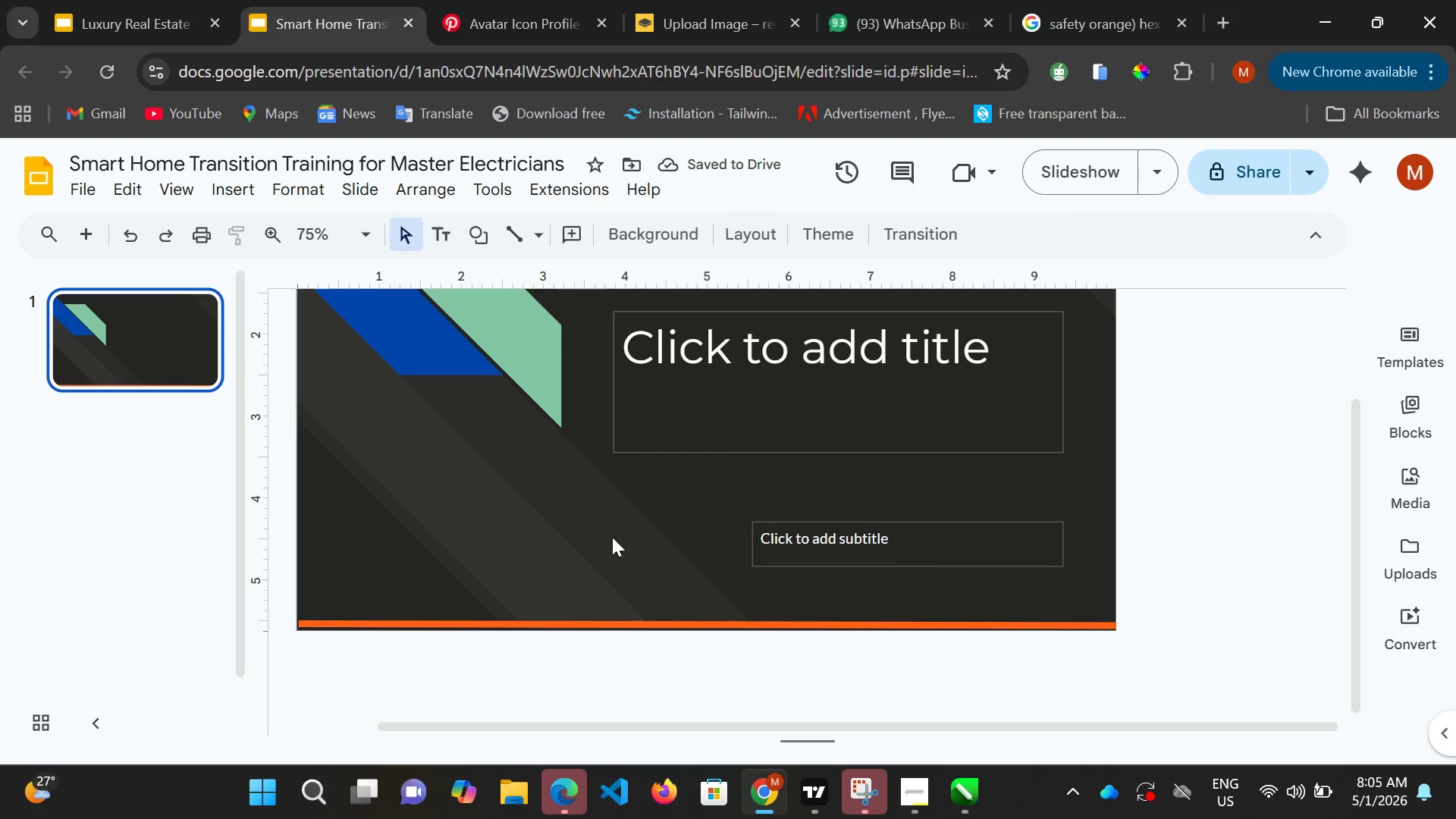 
left_click([696, 497])
 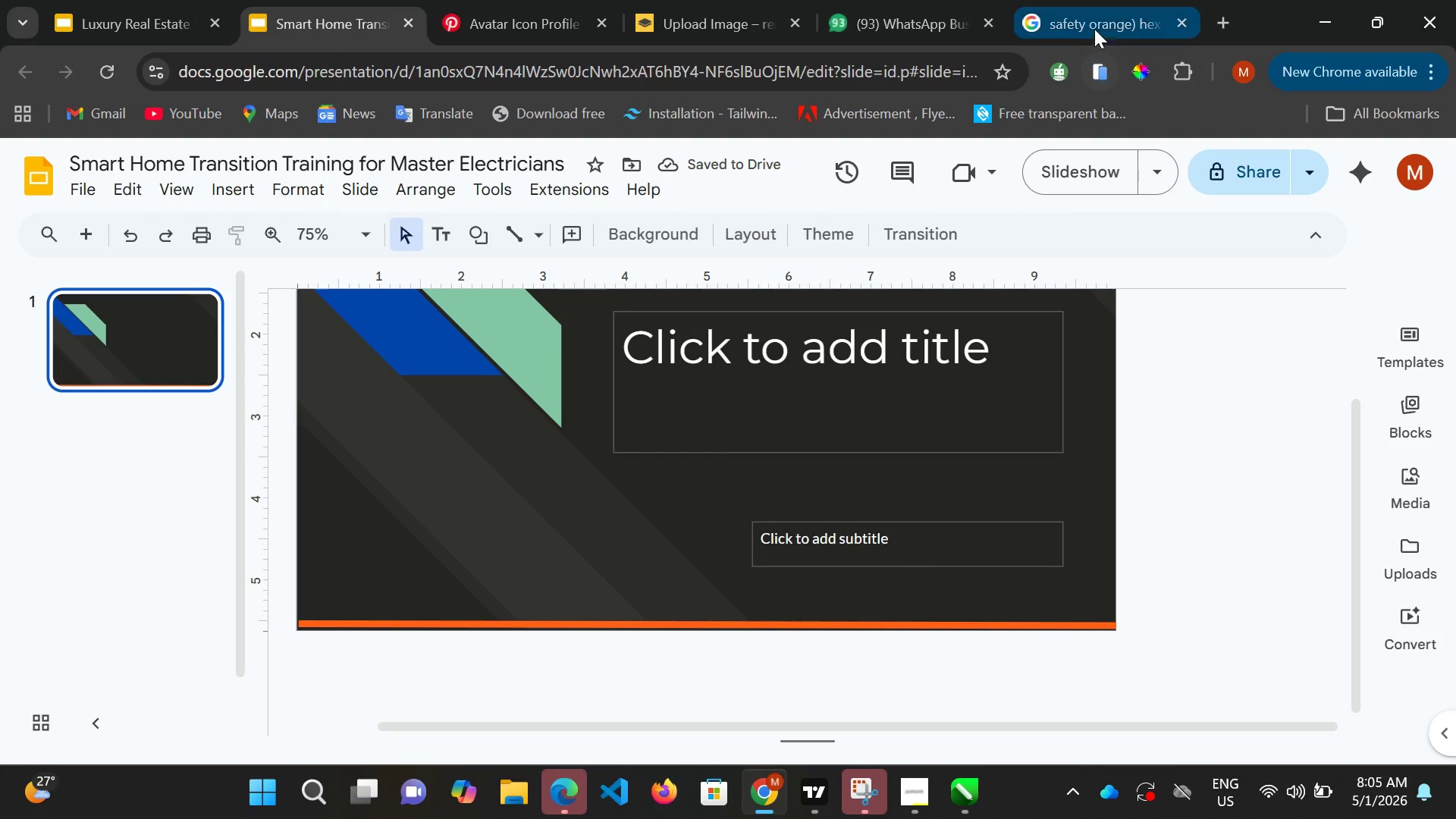 
left_click([1097, 22])
 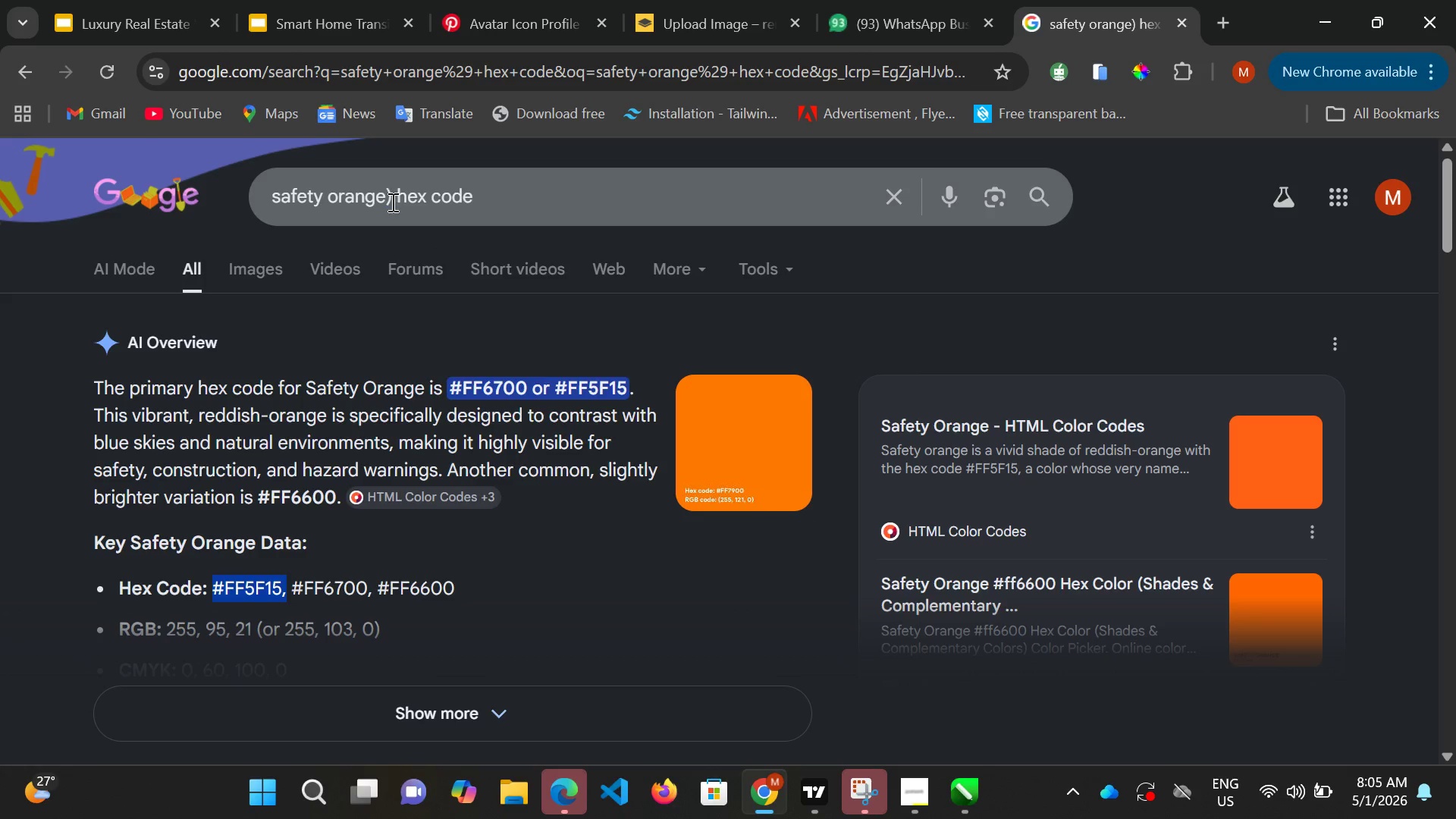 
left_click_drag(start_coordinate=[391, 202], to_coordinate=[234, 189])
 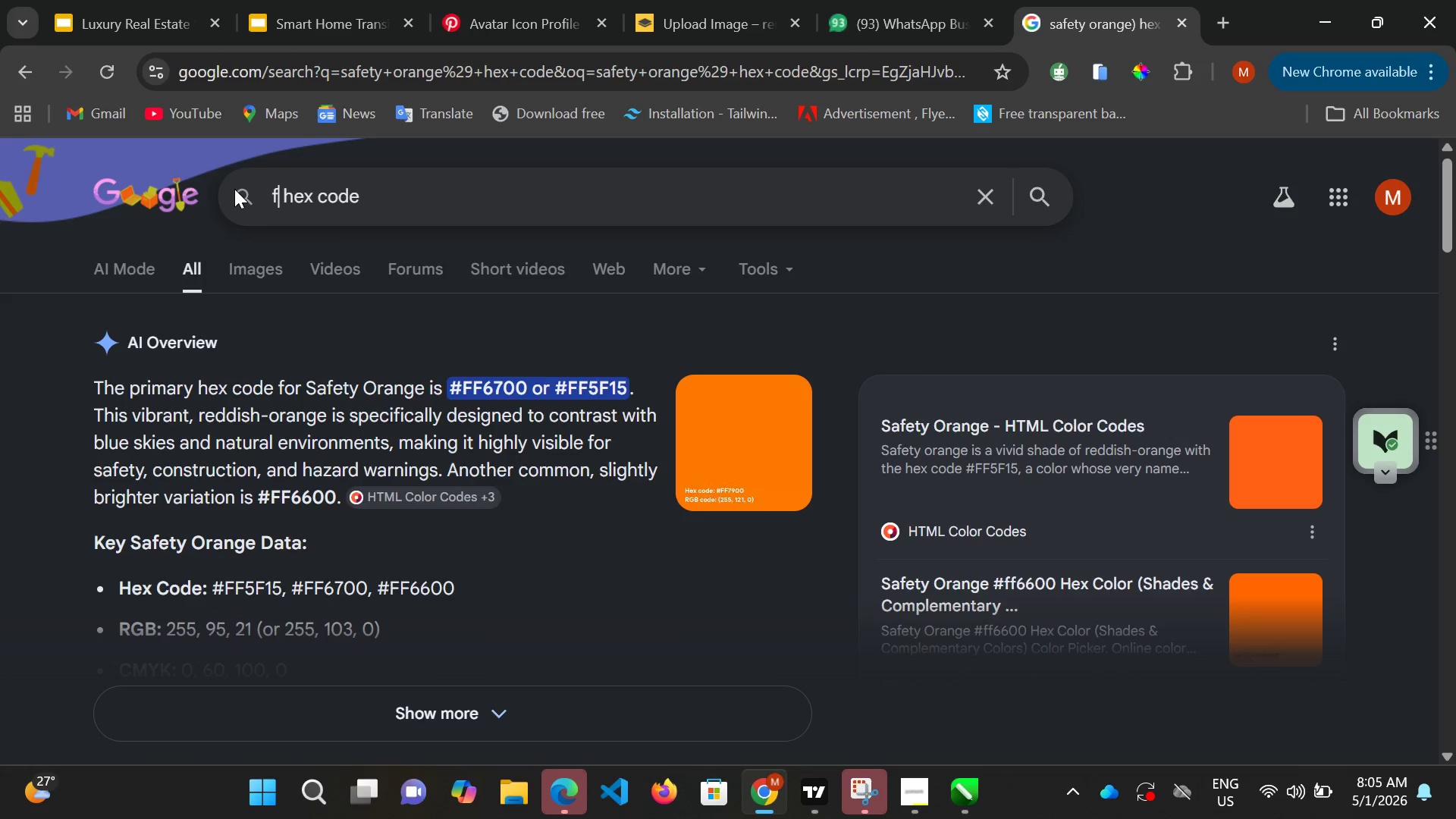 
type(f)
key(Backspace)
type(dark cho)
key(Backspace)
type(arcoal)
 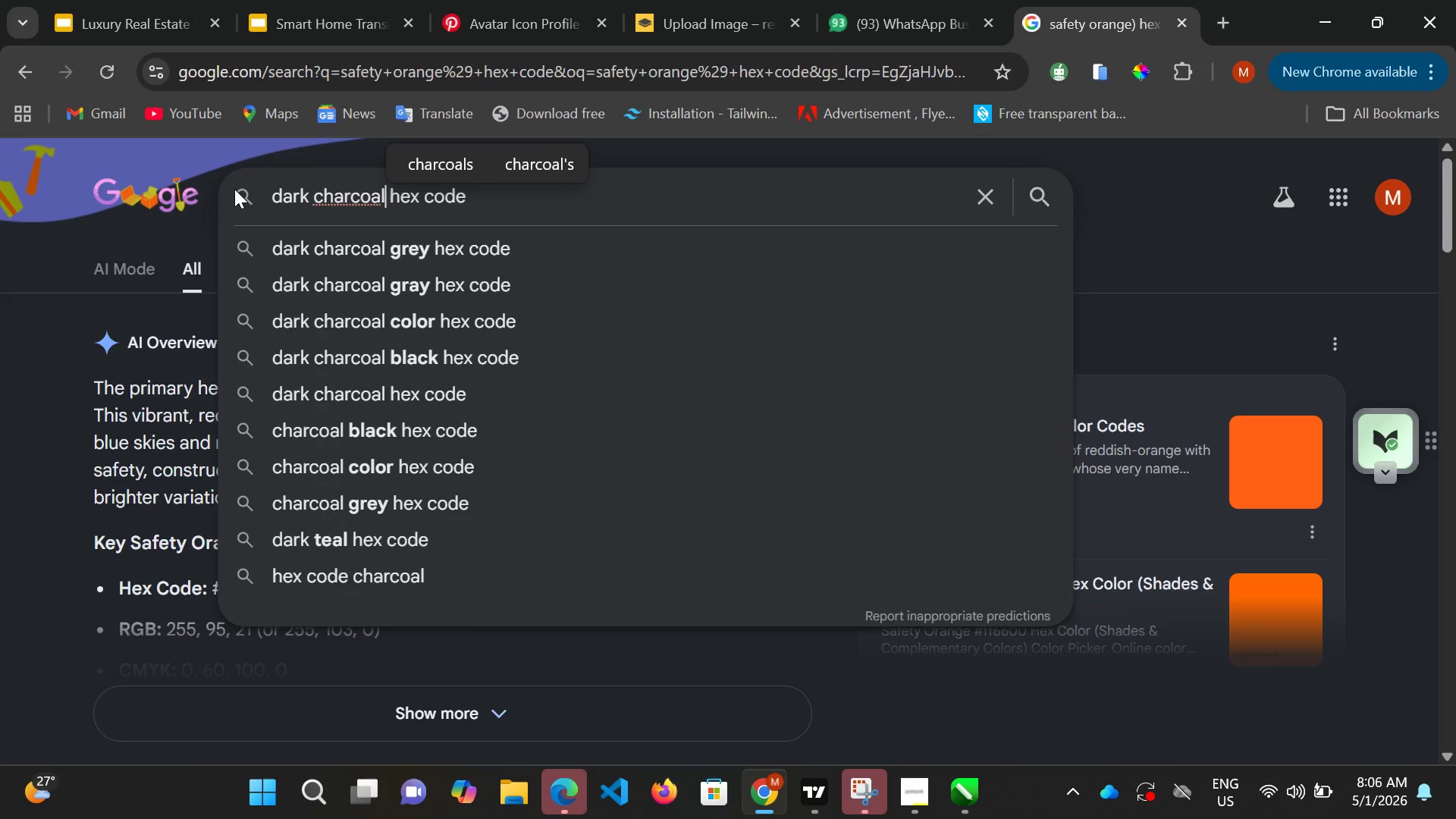 
key(Enter)
 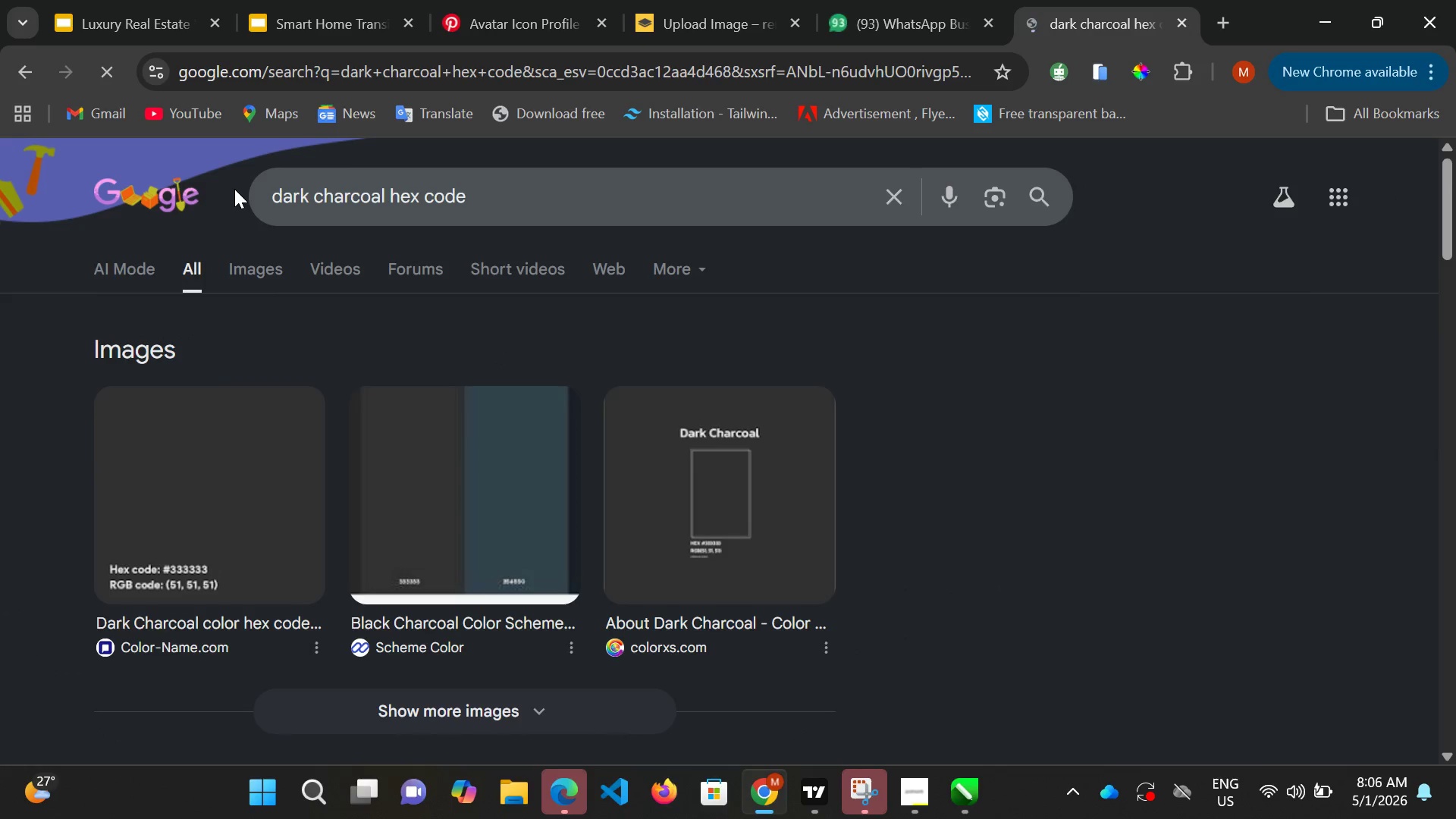 
key(Enter)
 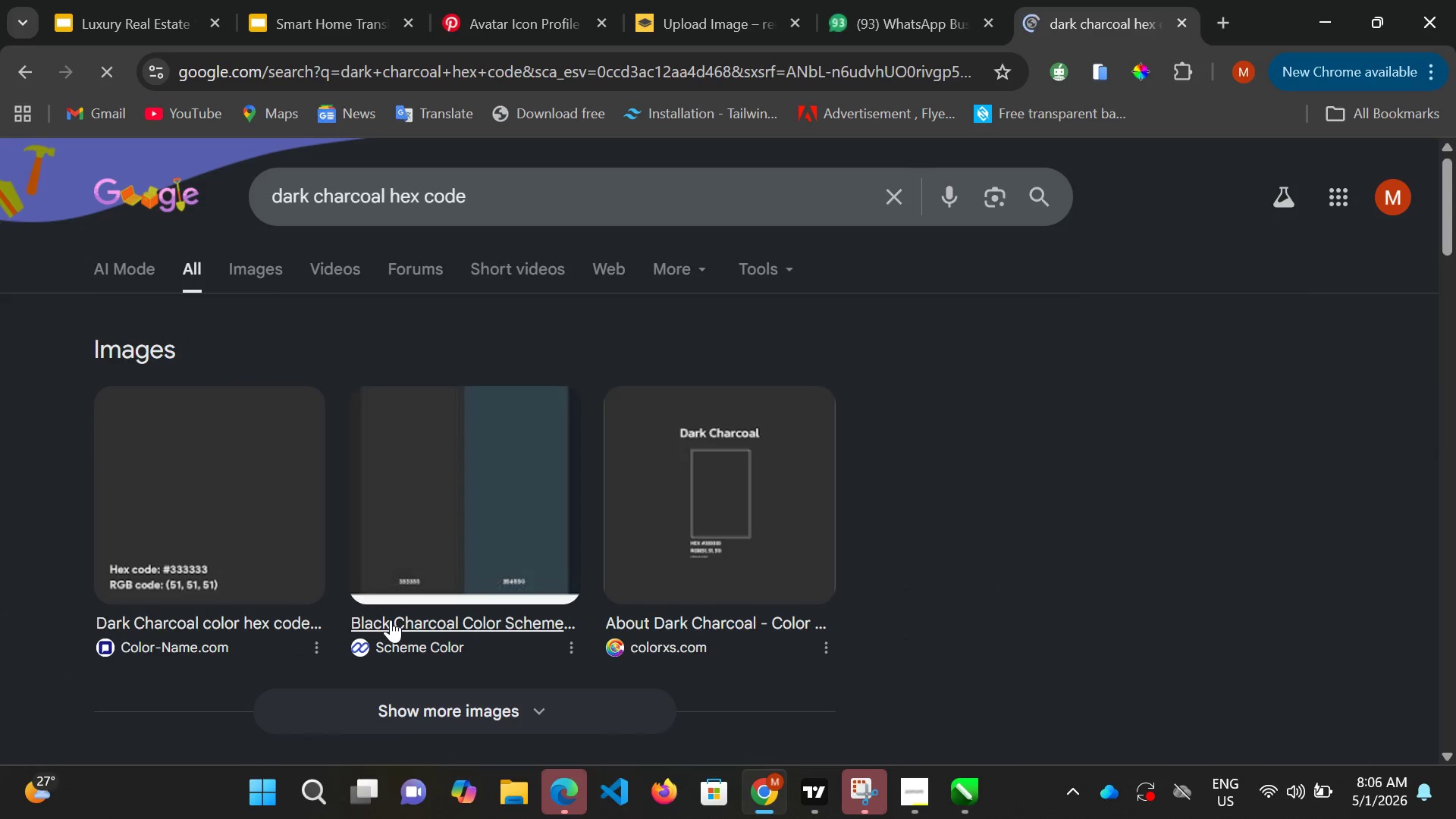 
scroll: coordinate [386, 635], scroll_direction: down, amount: 7.0
 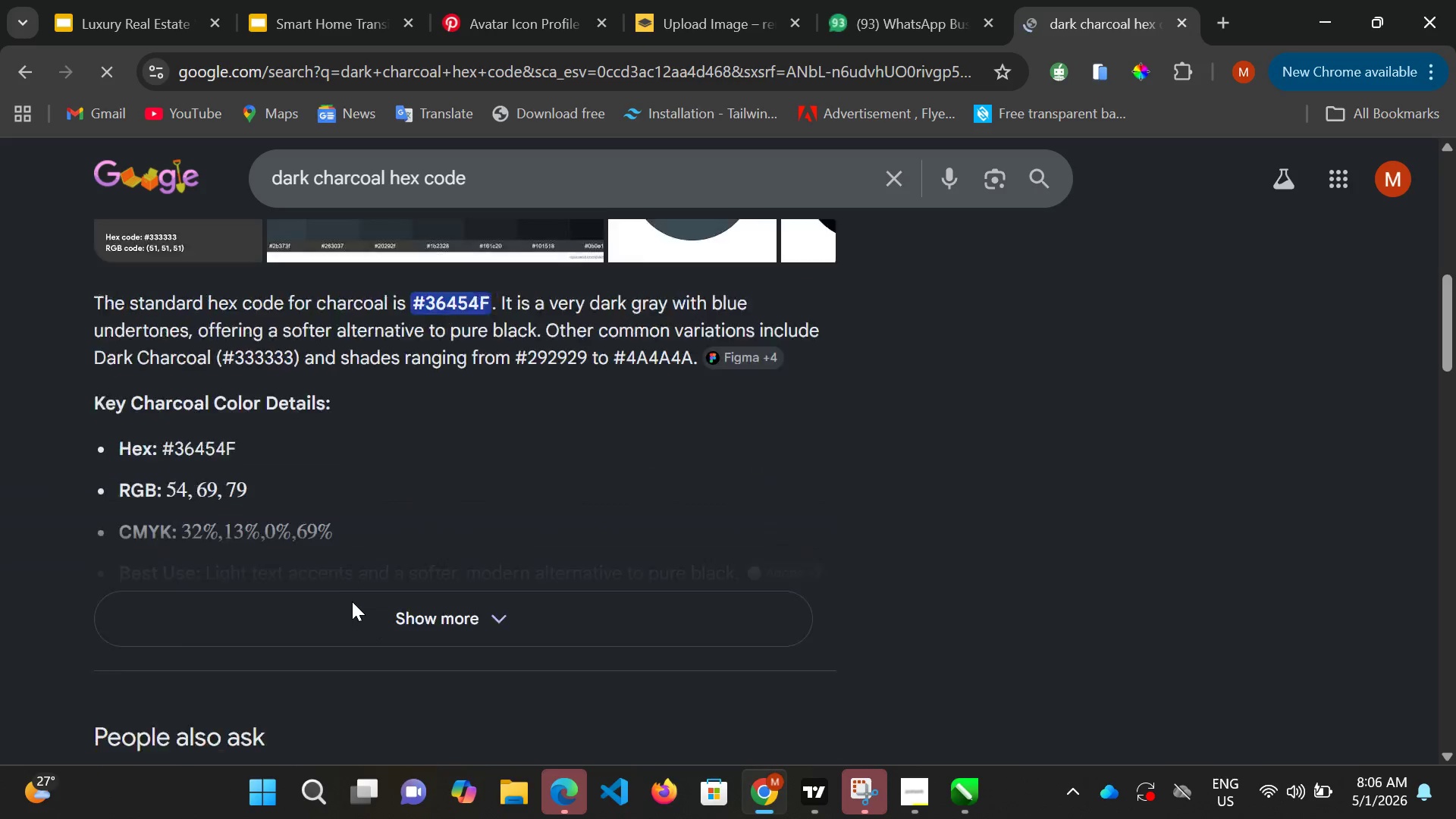 
scroll: coordinate [352, 601], scroll_direction: up, amount: 2.0
 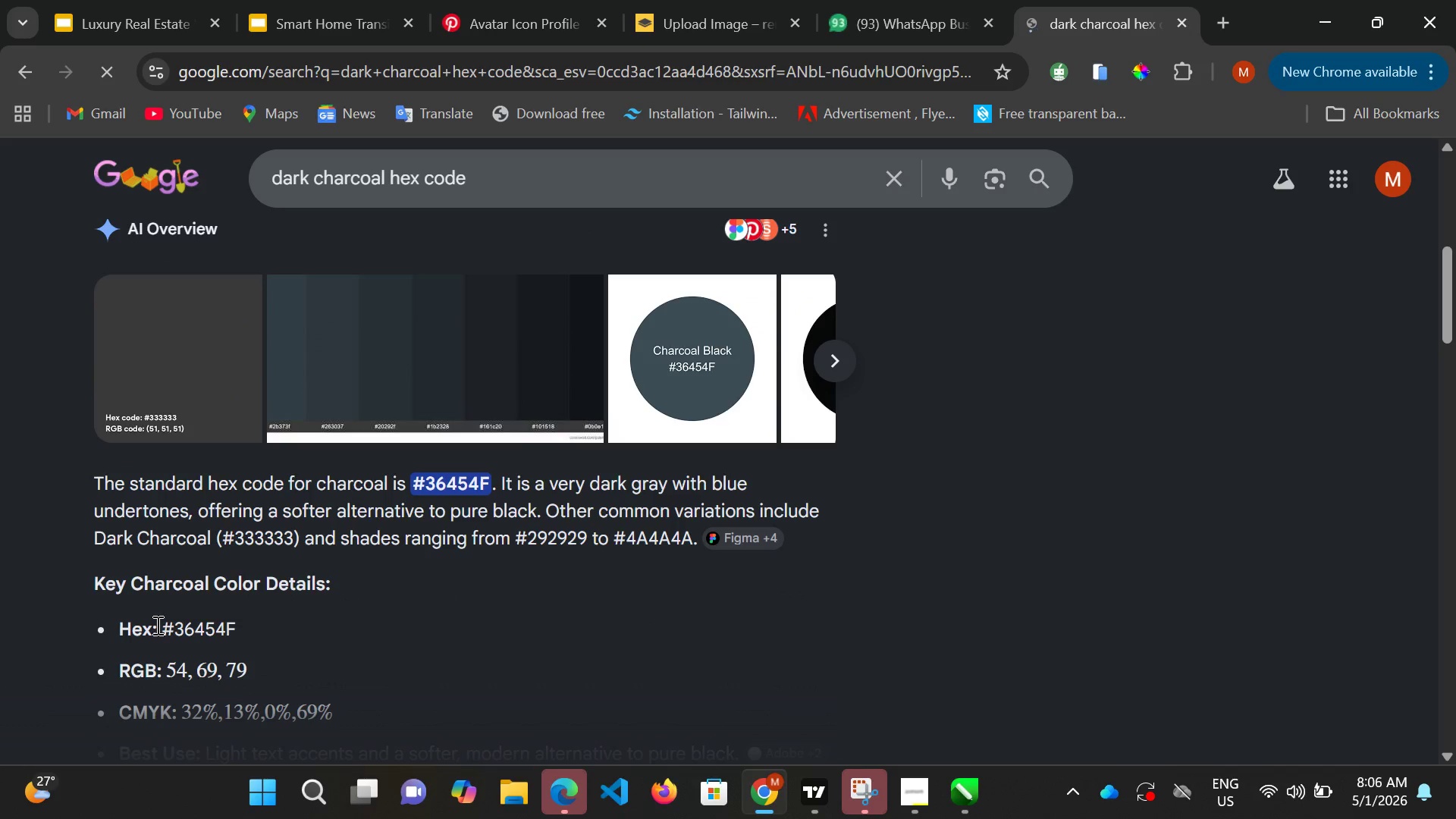 
left_click_drag(start_coordinate=[161, 626], to_coordinate=[249, 641])
 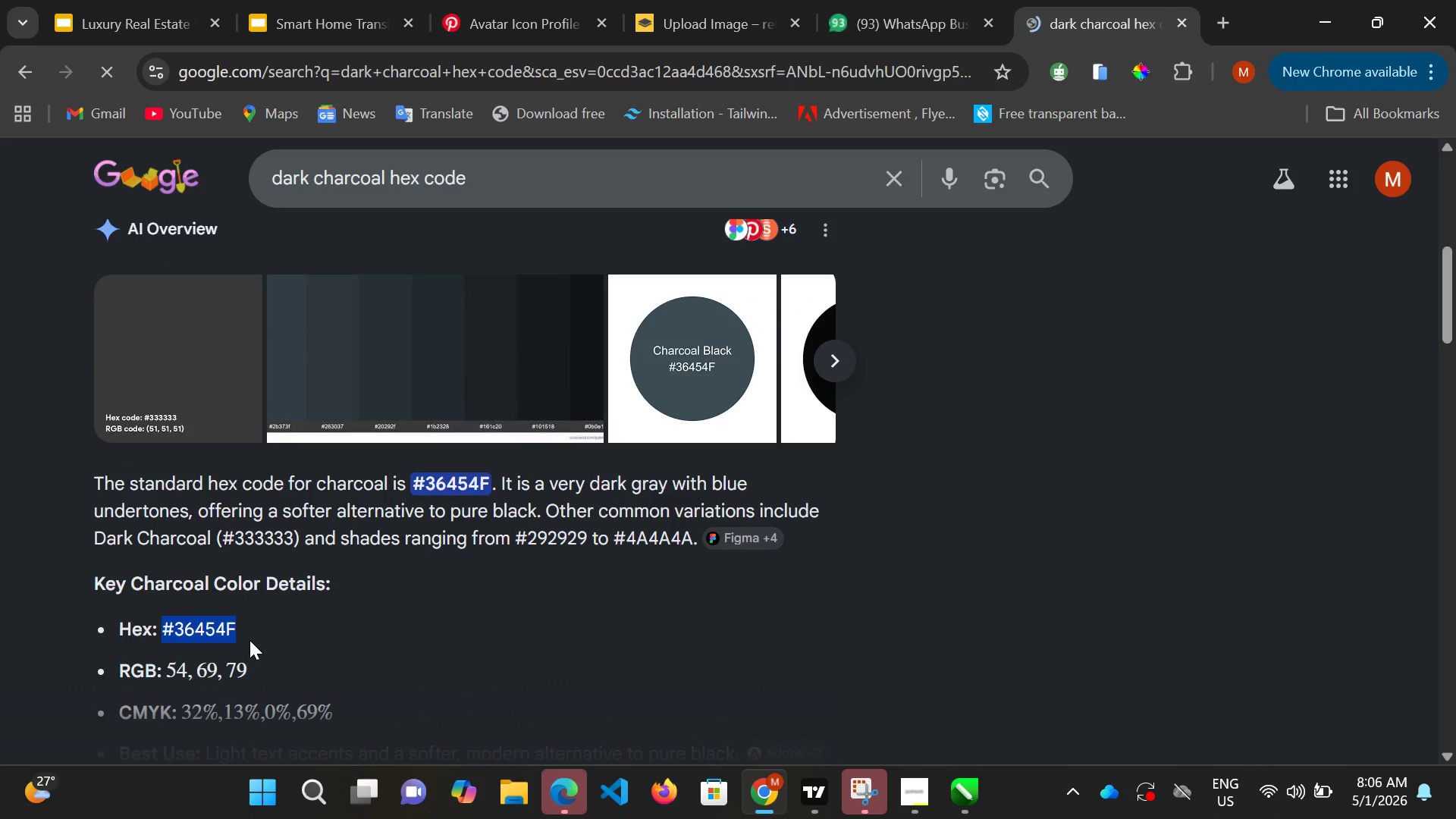 
key(Control+C)
 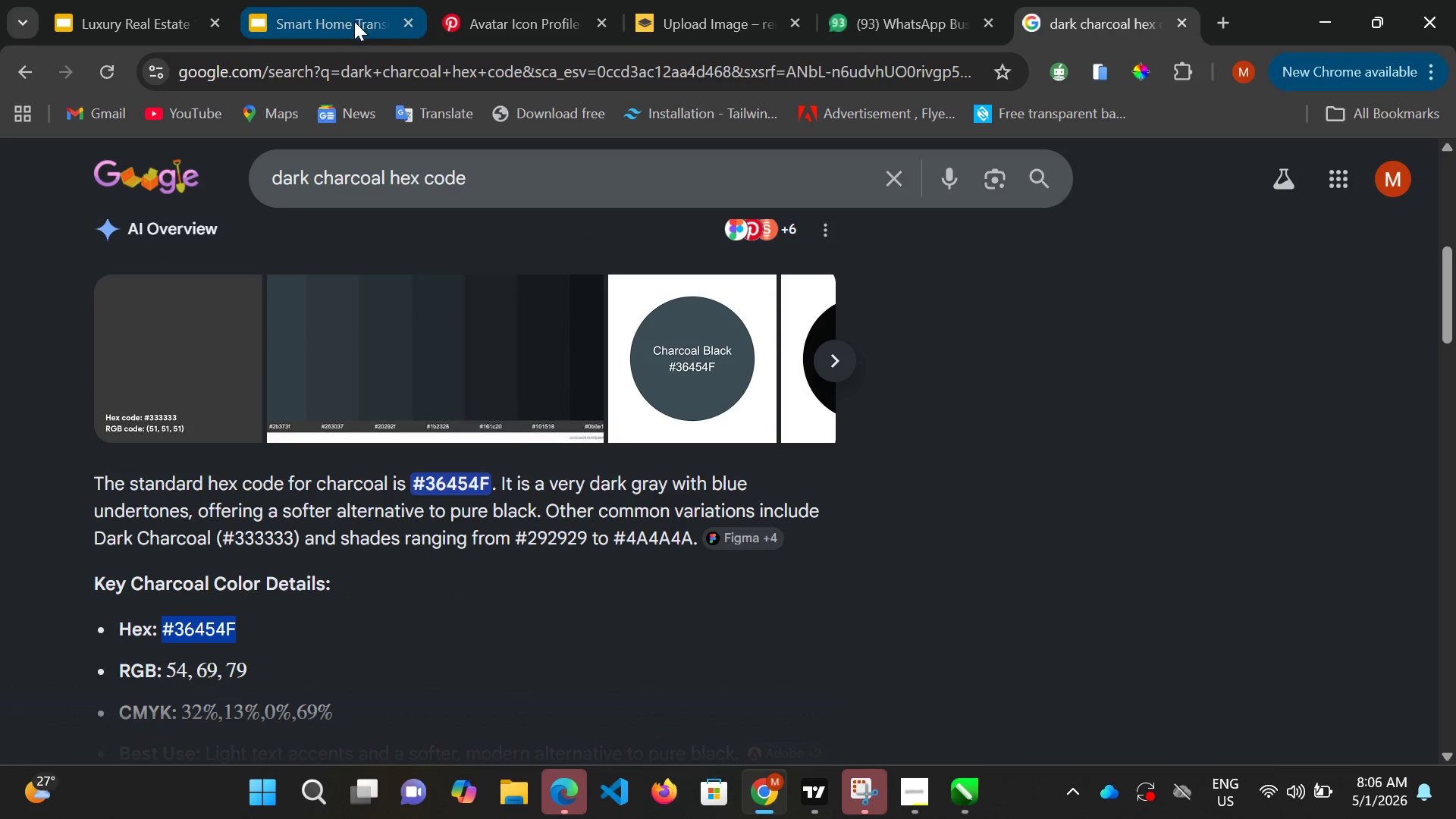 
left_click([335, 21])
 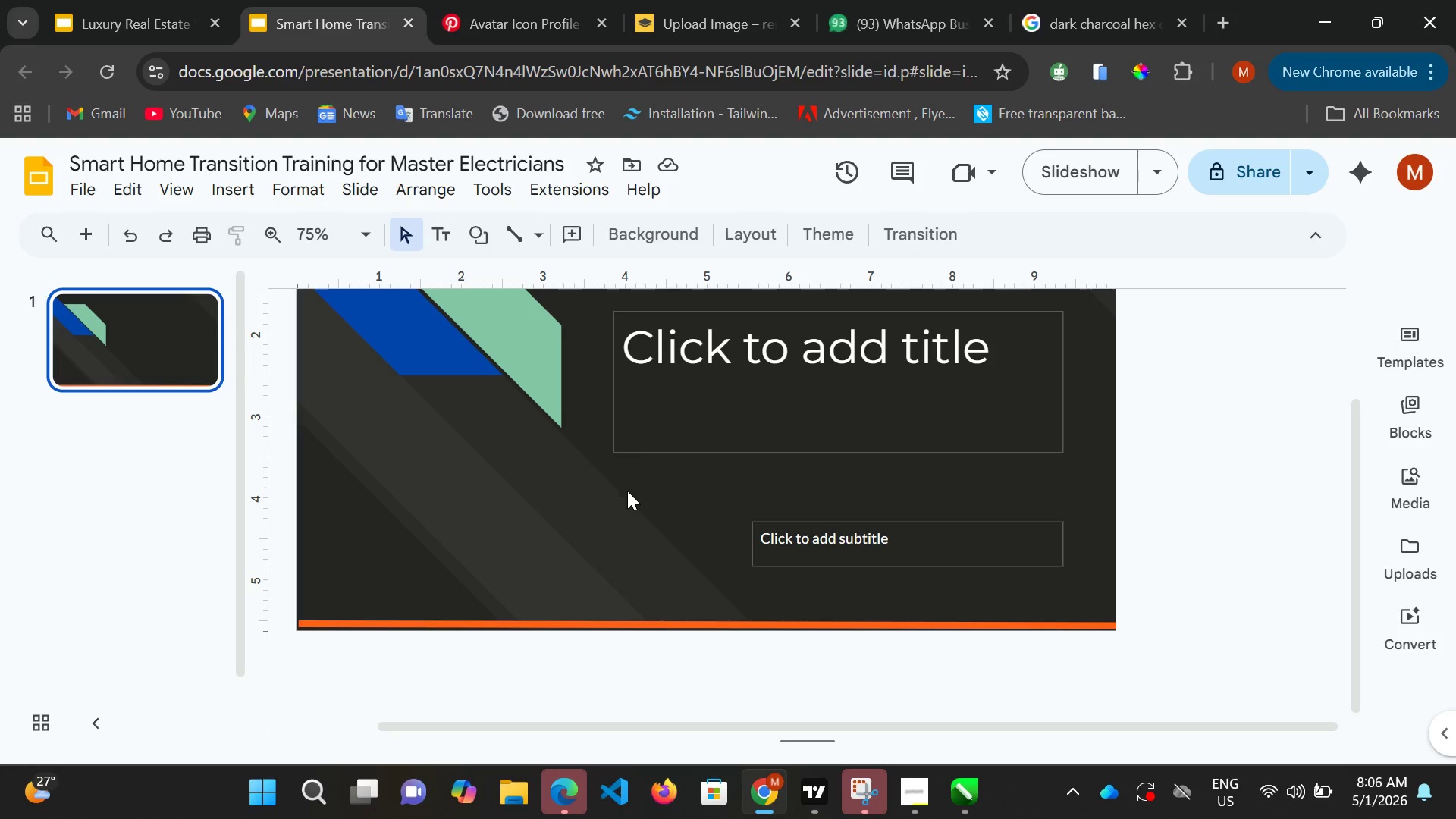 
left_click([683, 499])
 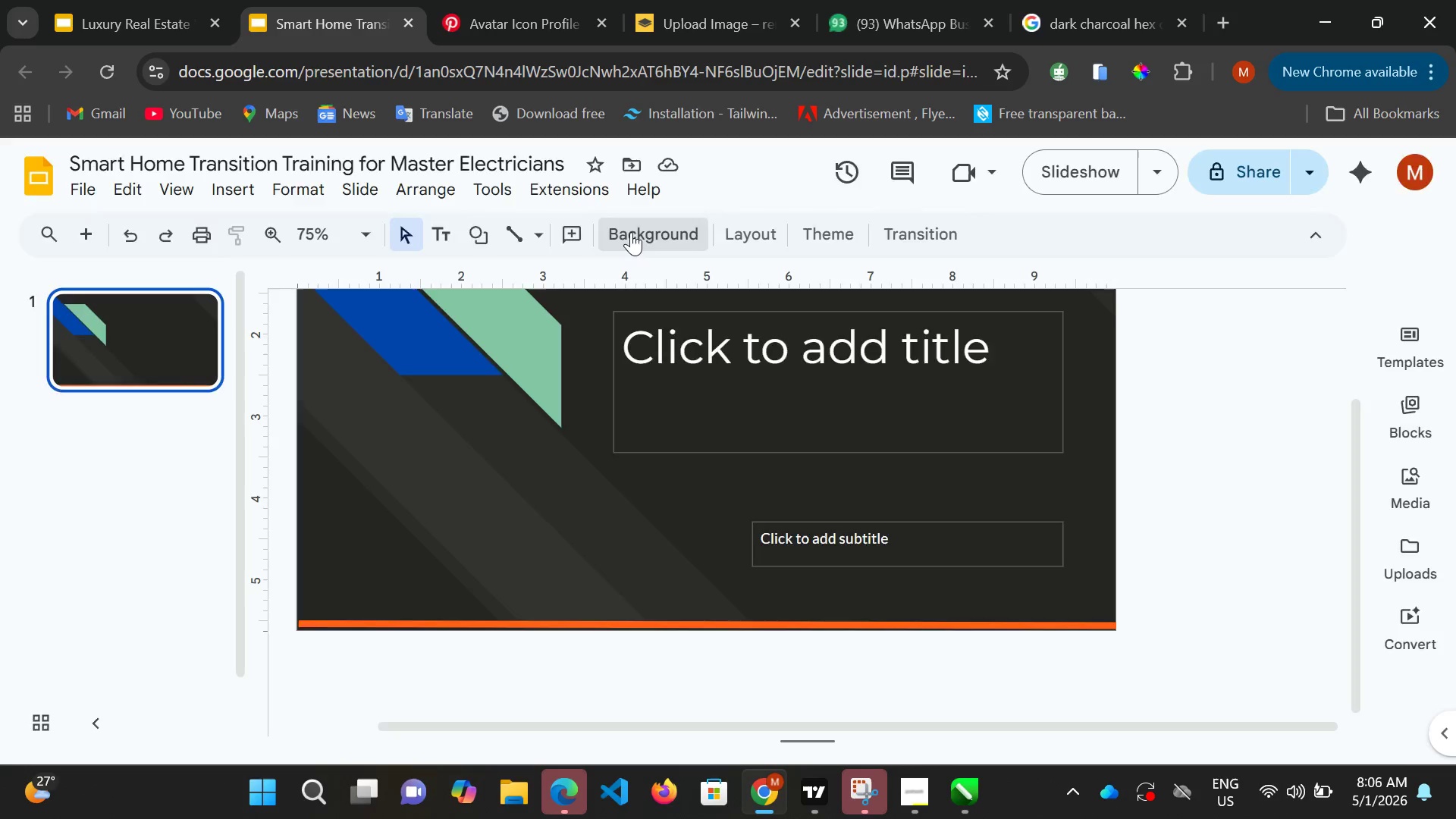 
left_click([631, 232])
 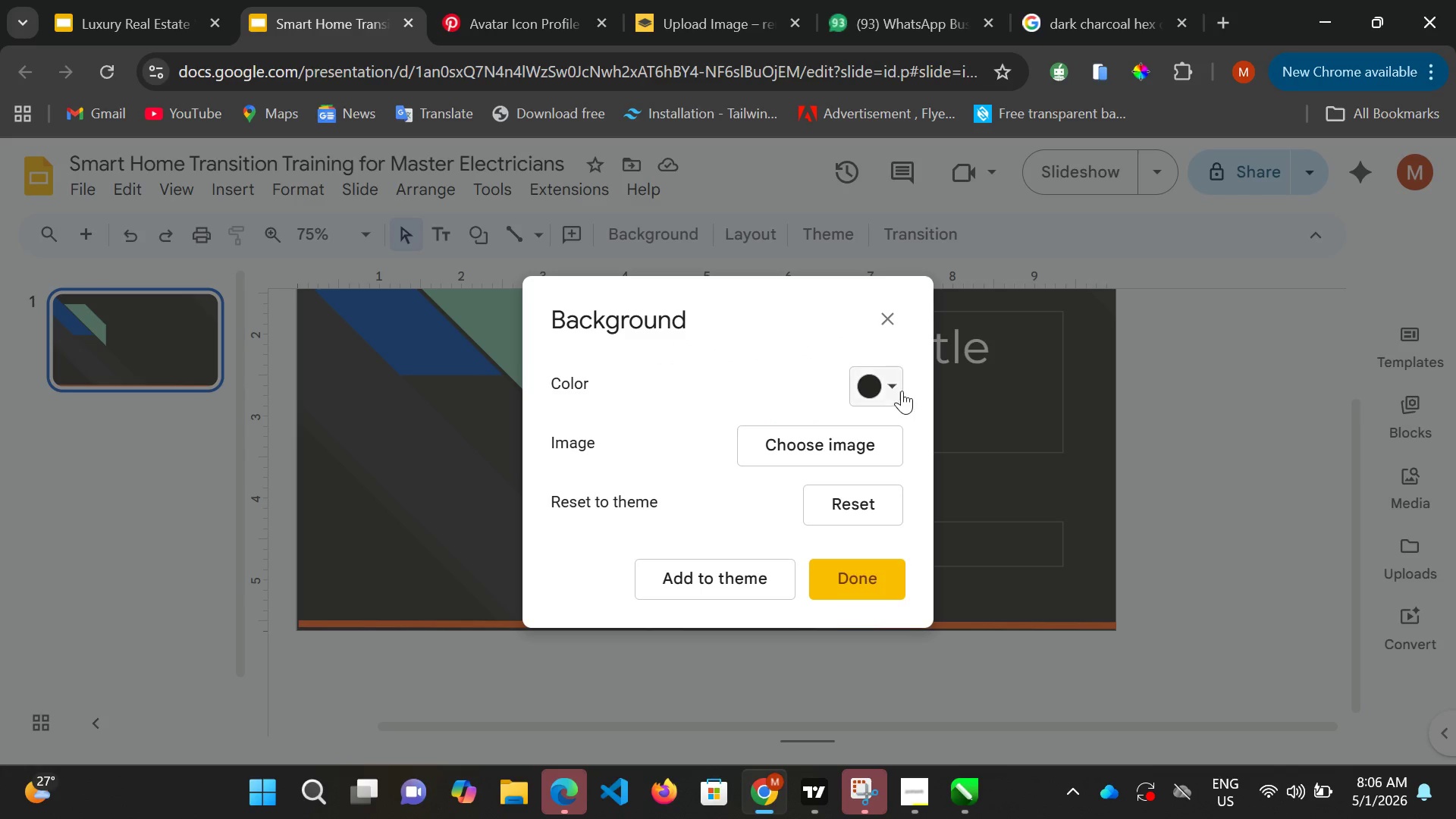 
left_click([900, 388])
 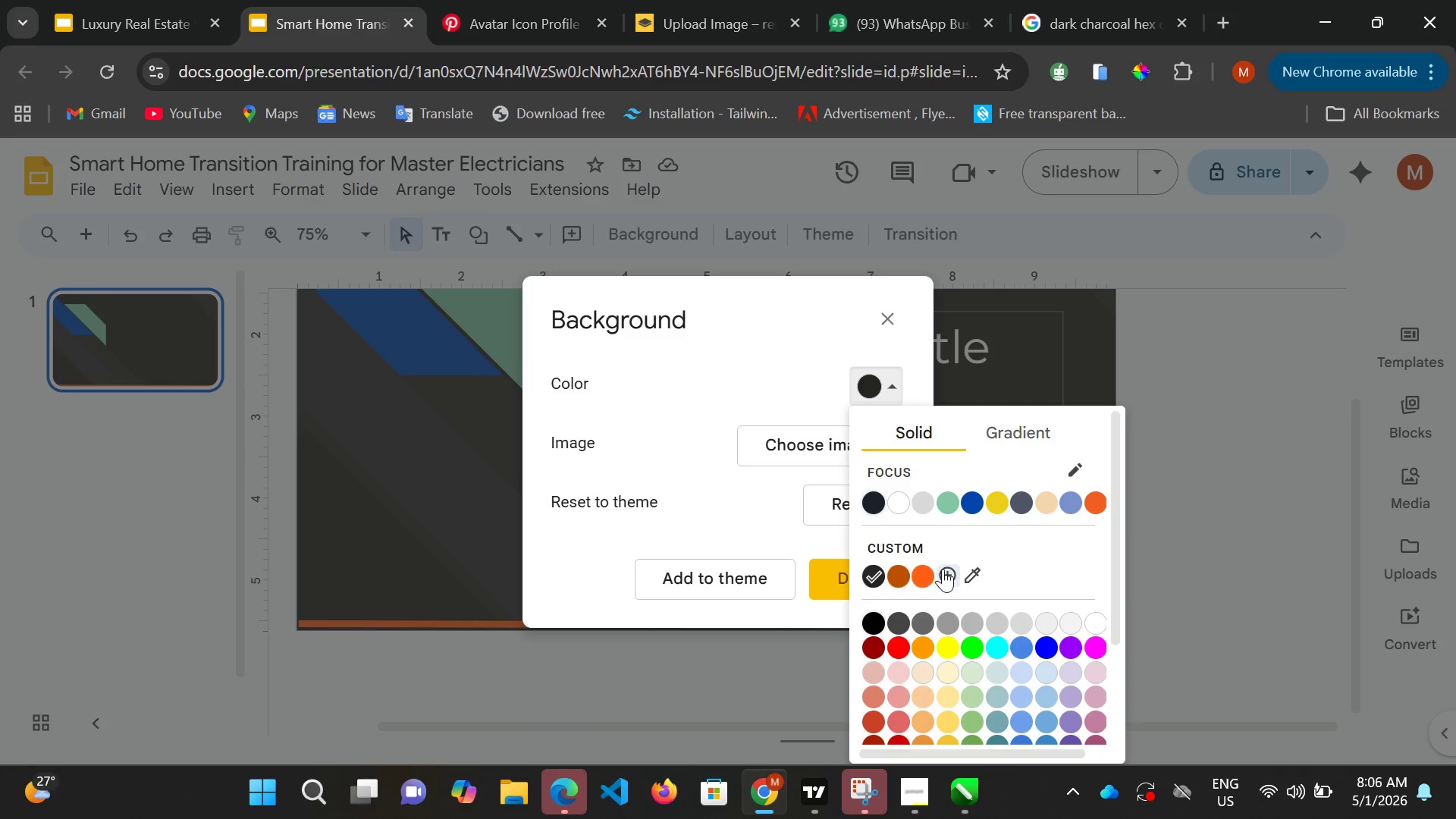 
left_click([948, 568])
 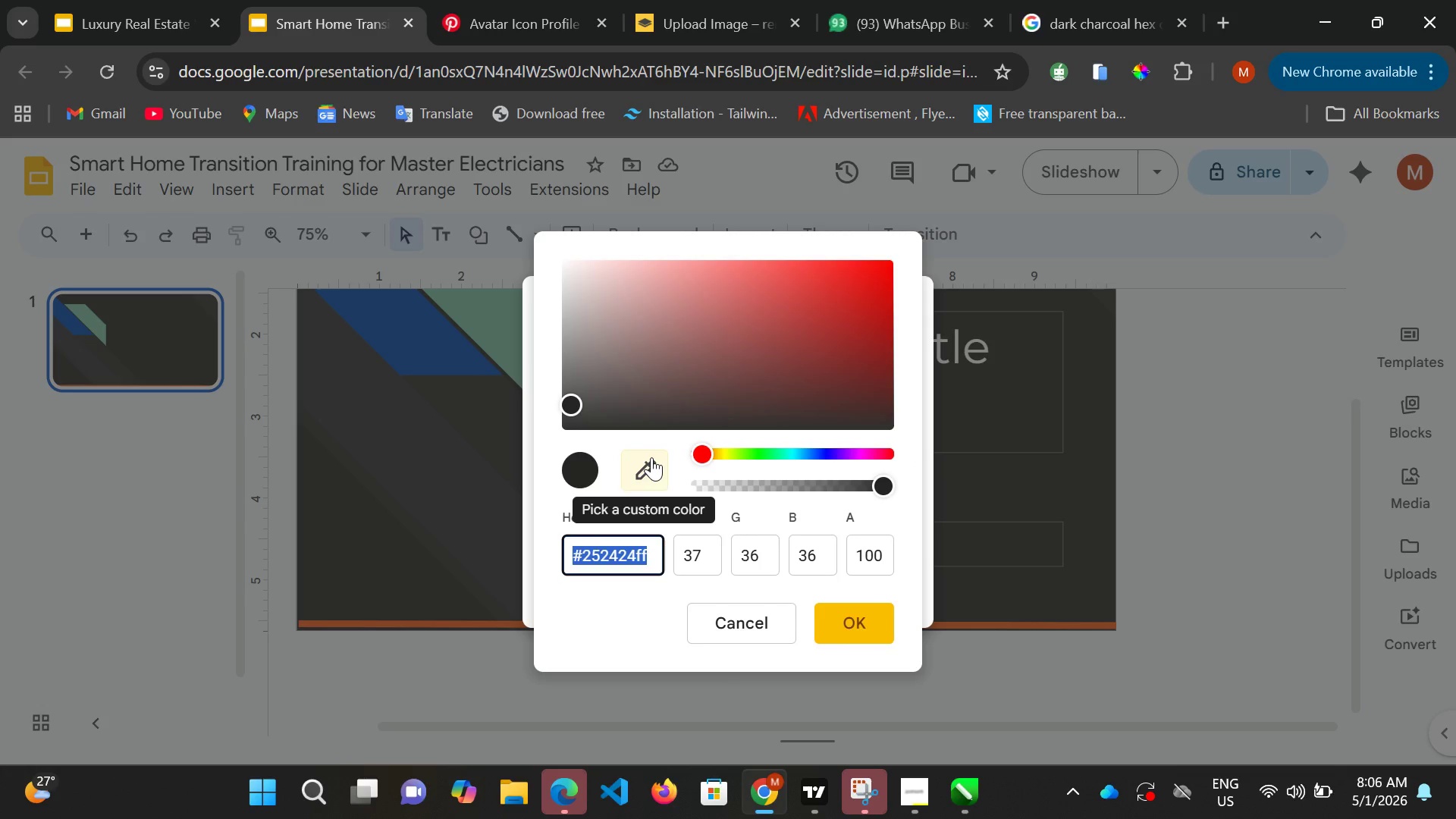 
key(Delete)
 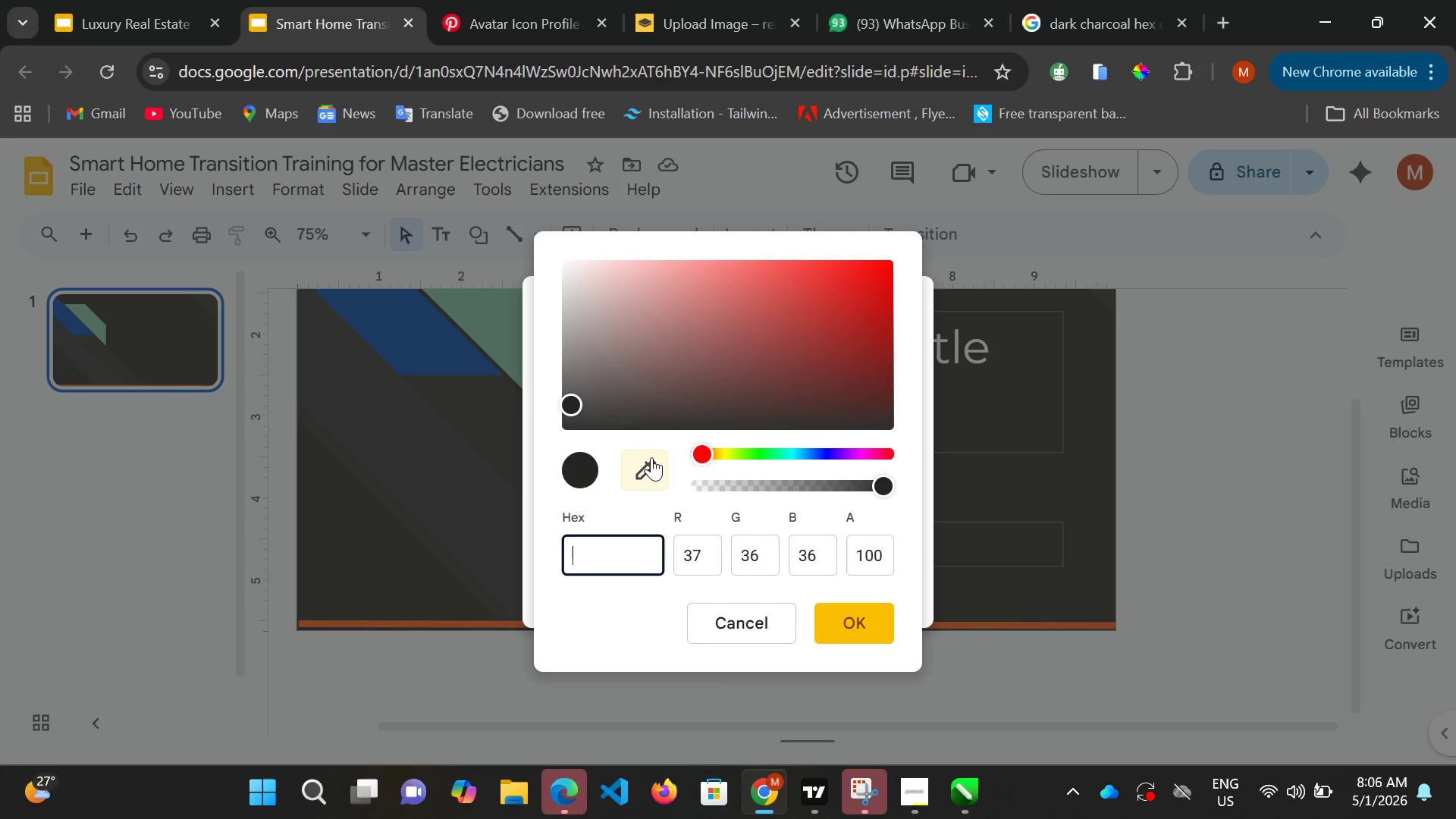 
key(Control+V)
 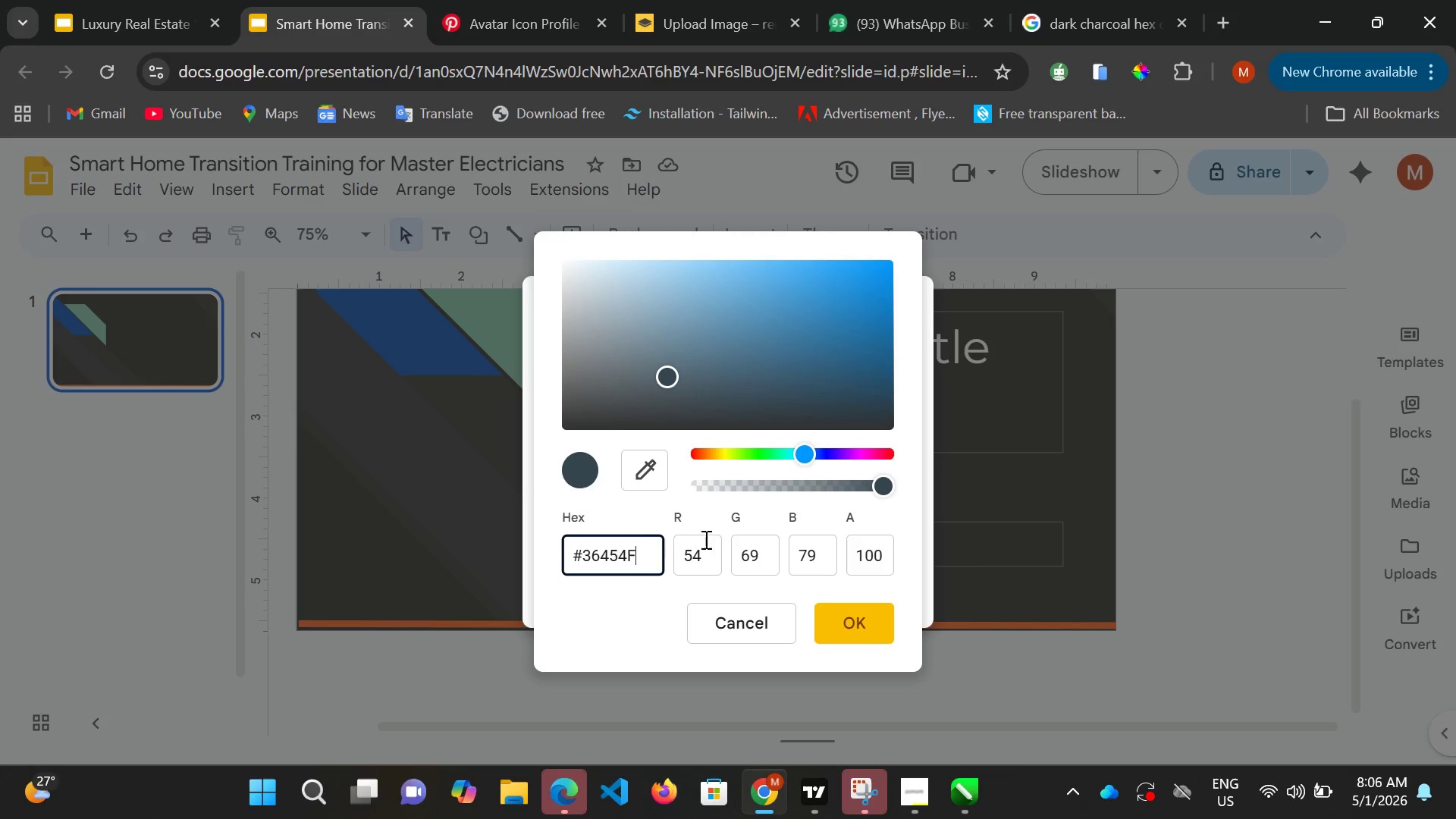 
wait(7.0)
 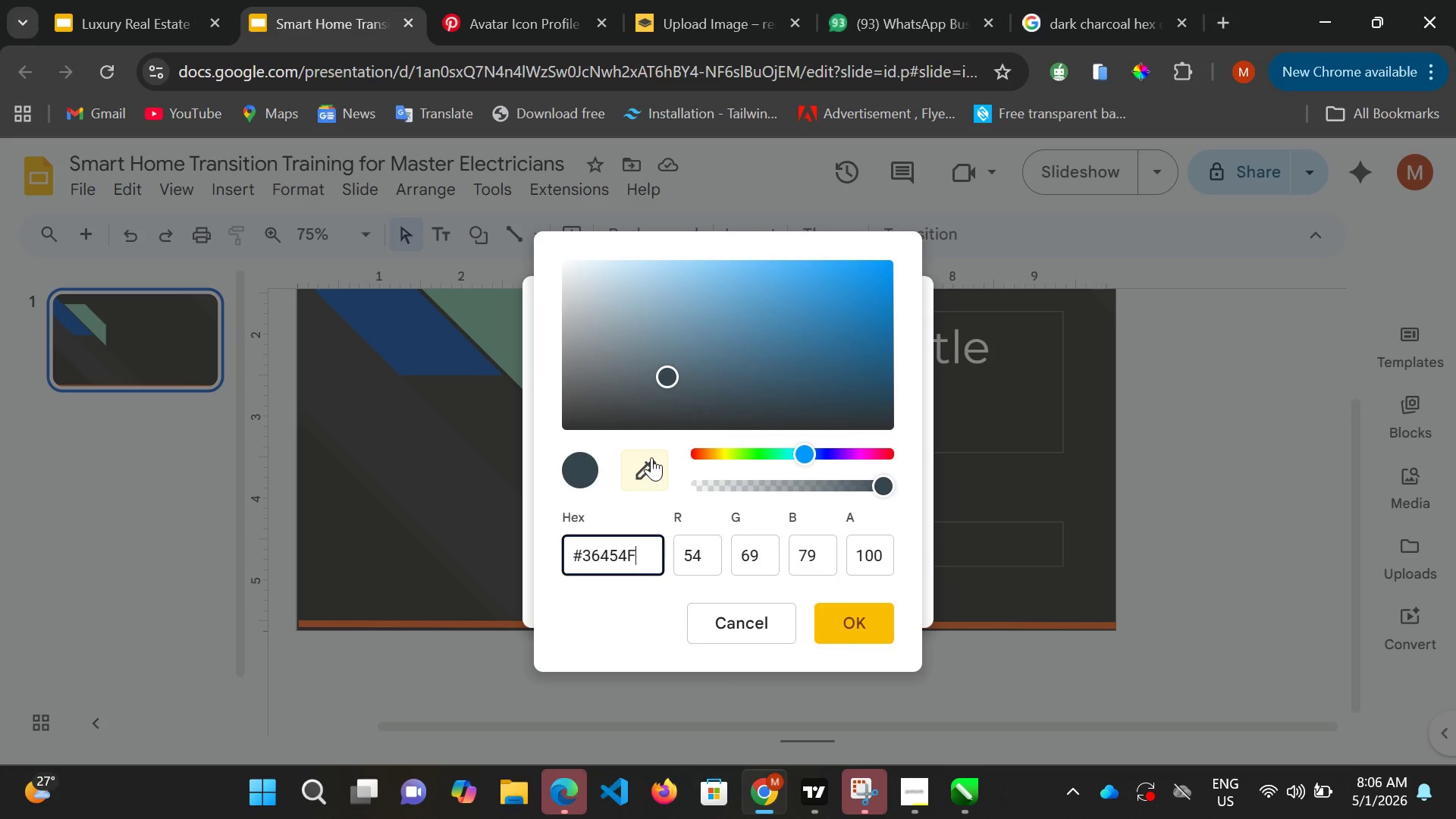 
left_click([1055, 32])
 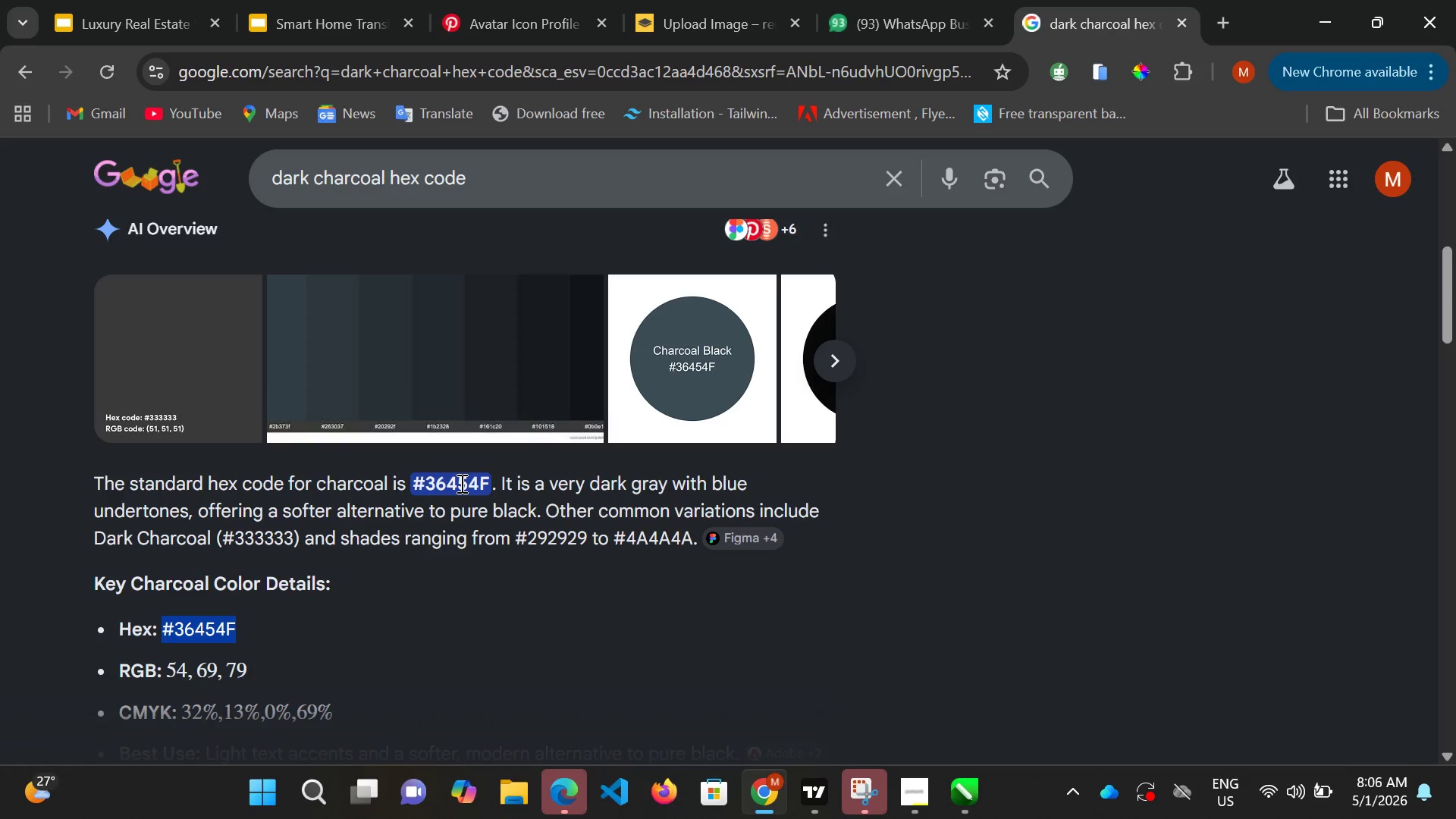 
wait(16.59)
 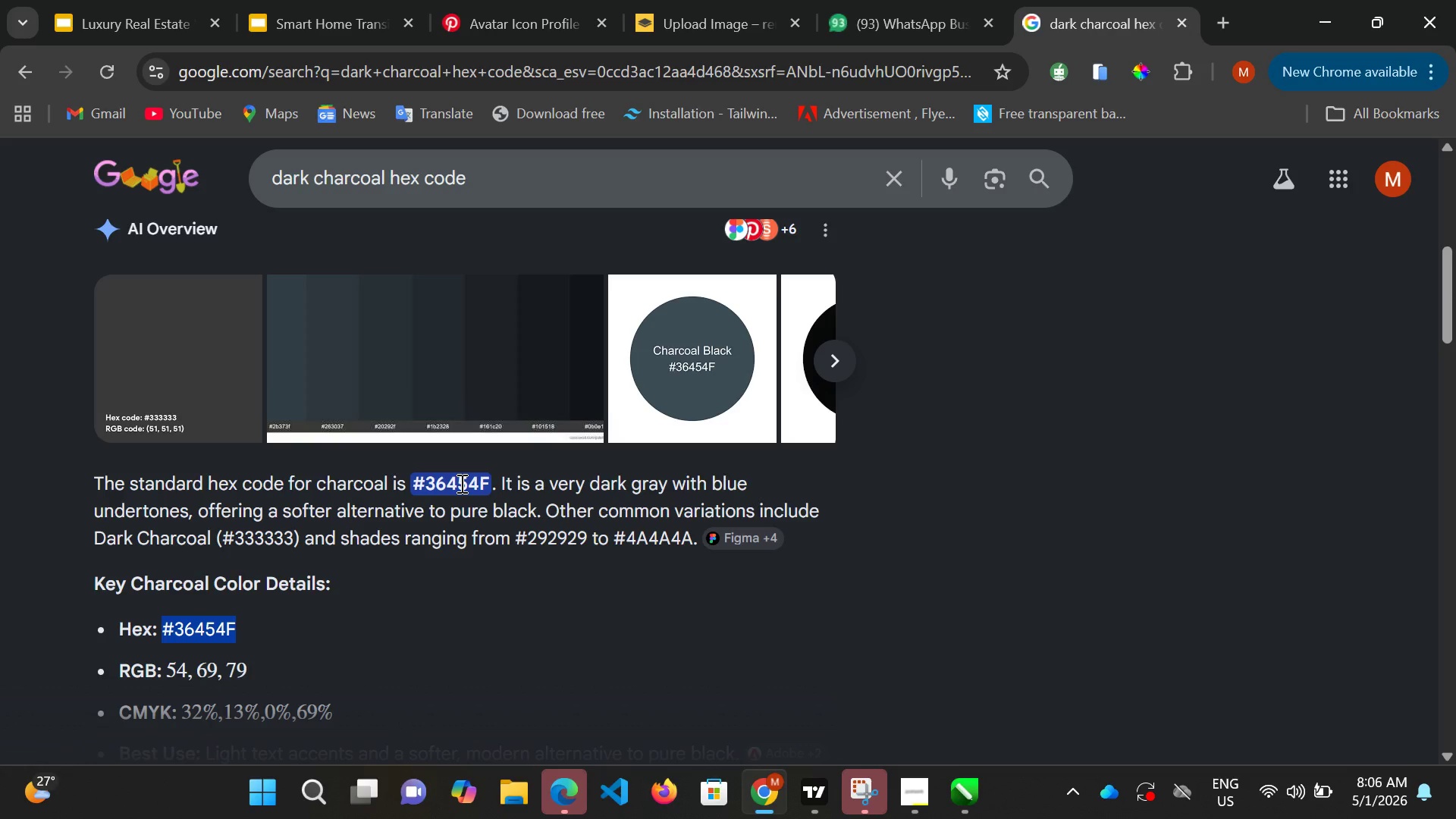 
left_click([905, 784])